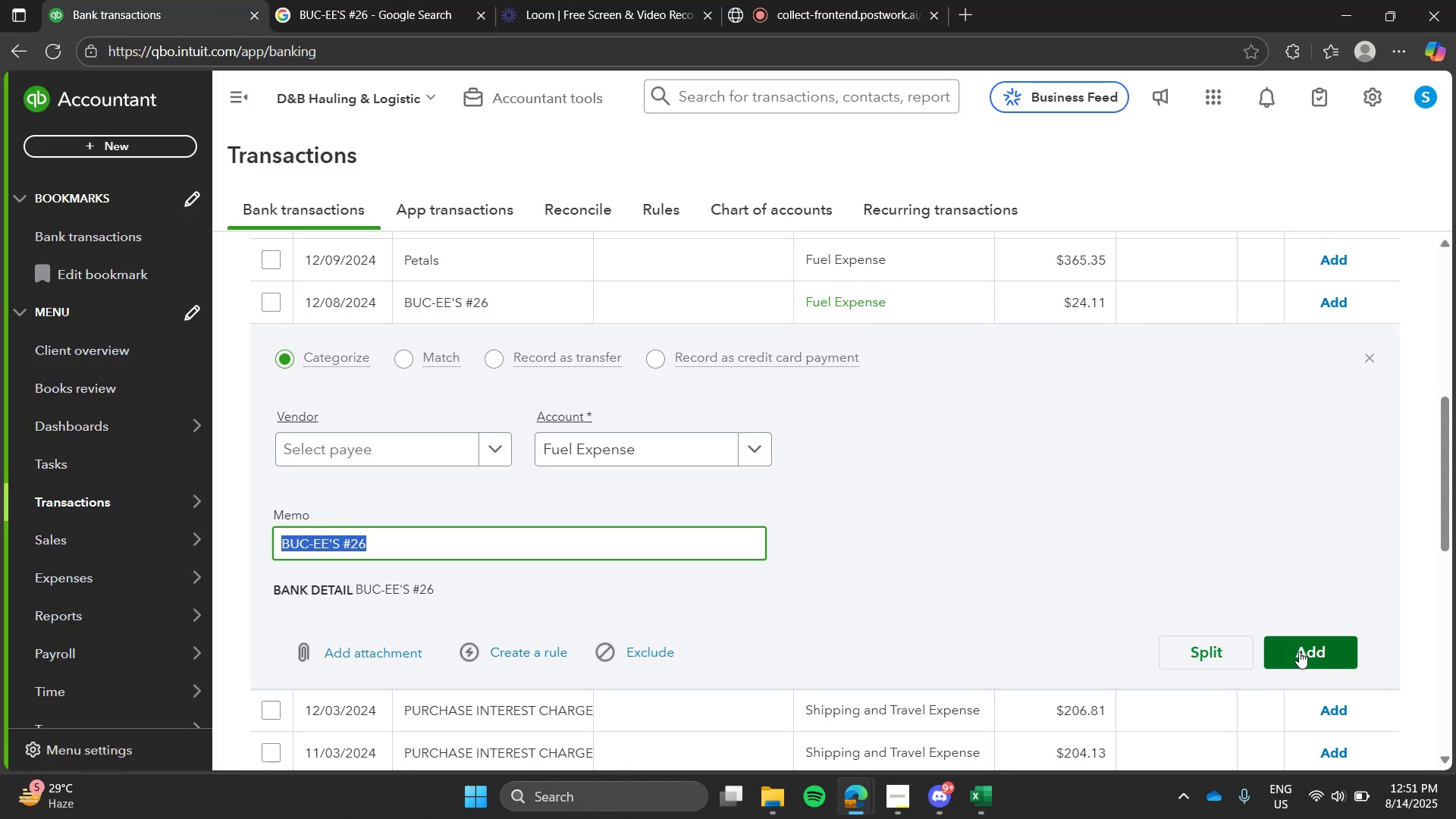 
left_click([1299, 651])
 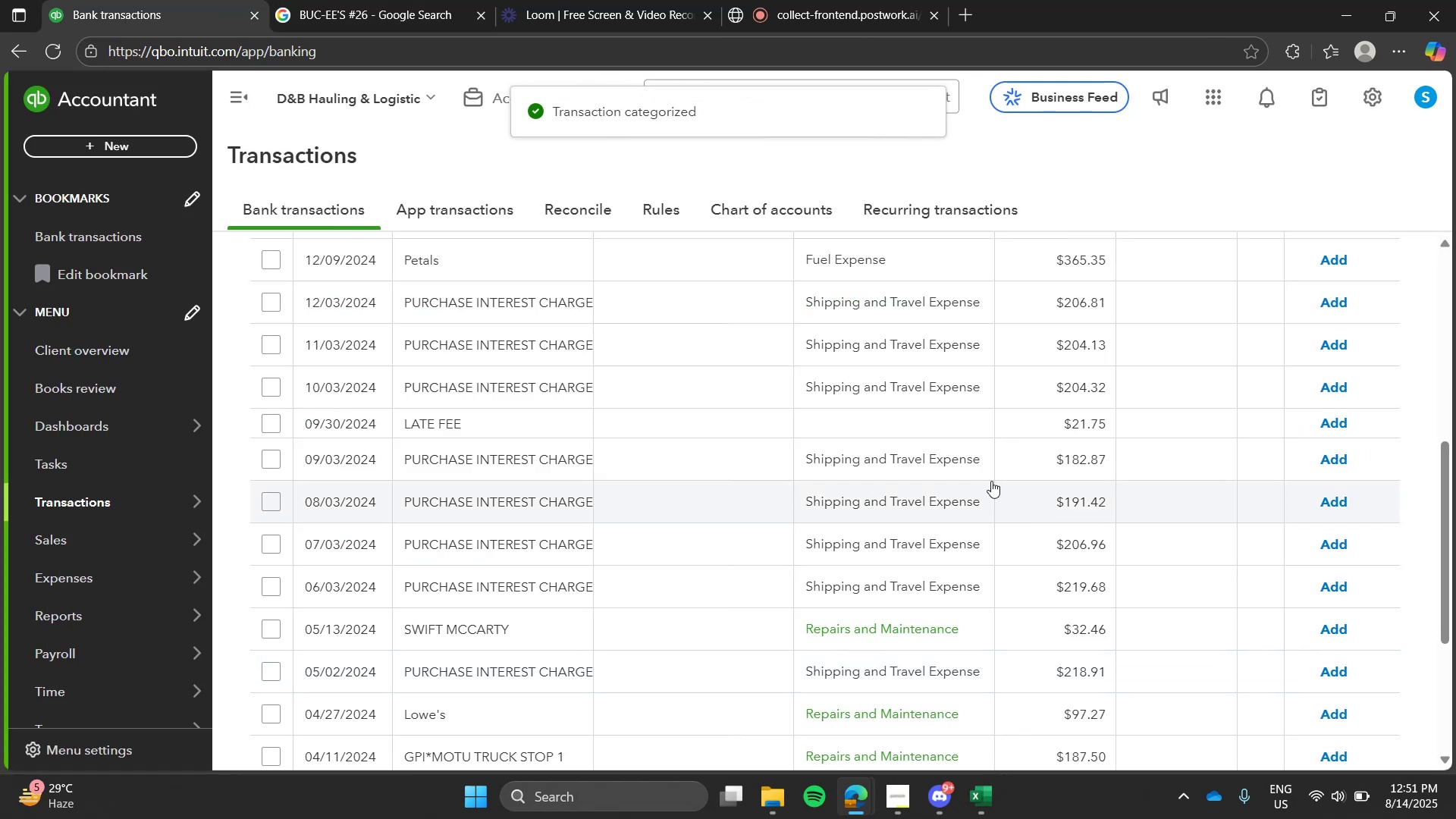 
wait(5.16)
 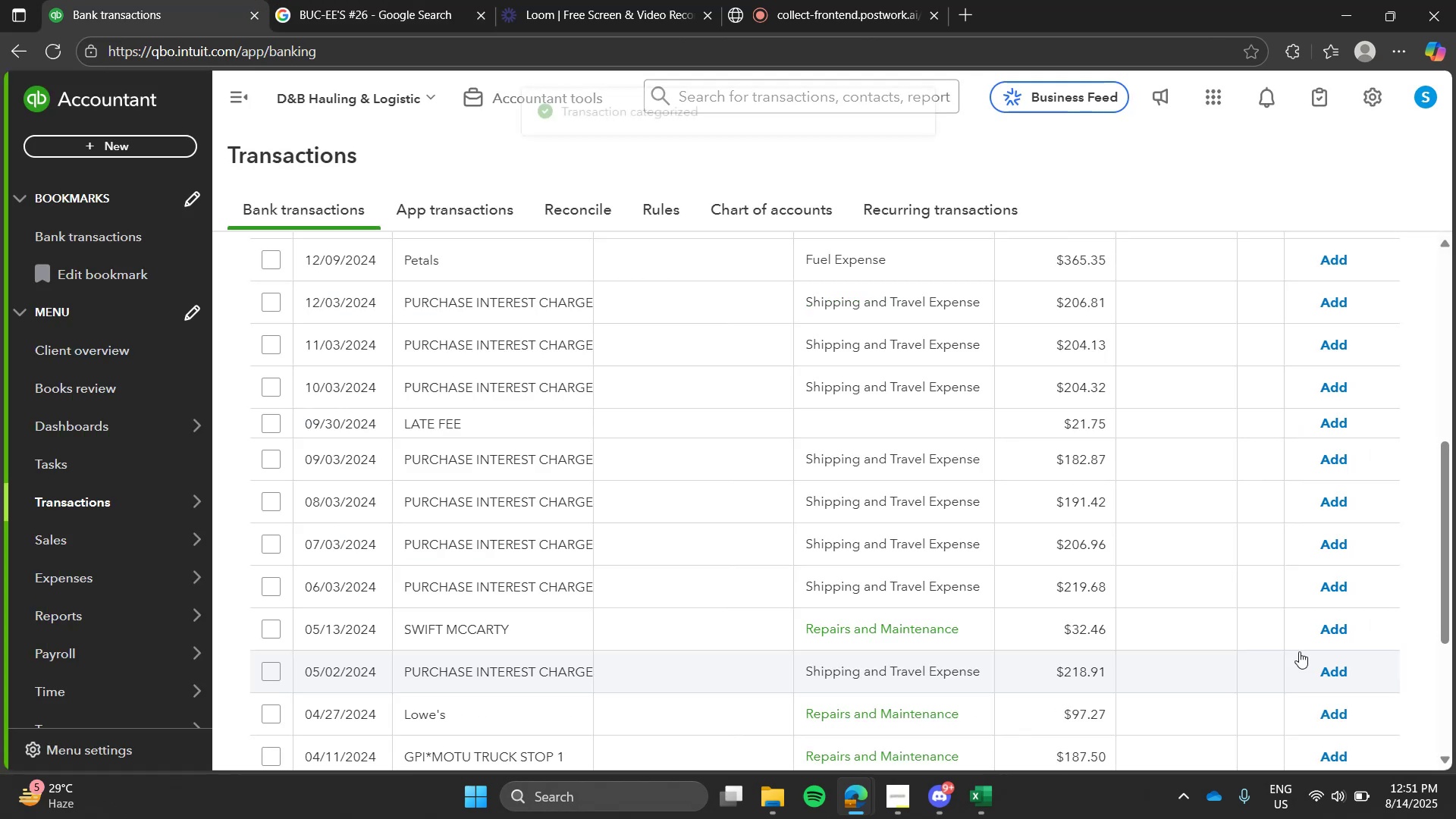 
left_click([759, 612])
 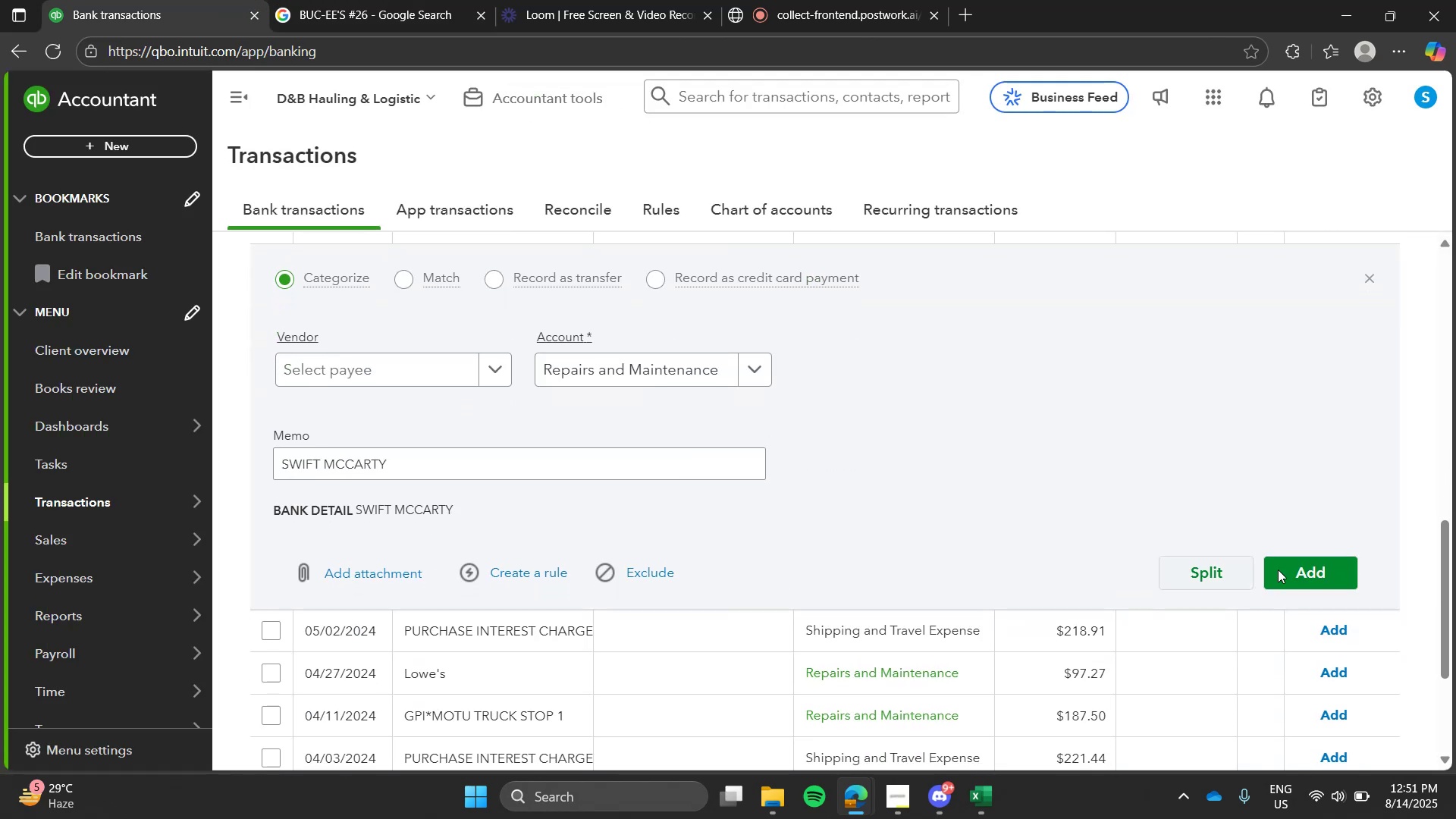 
left_click([1314, 573])
 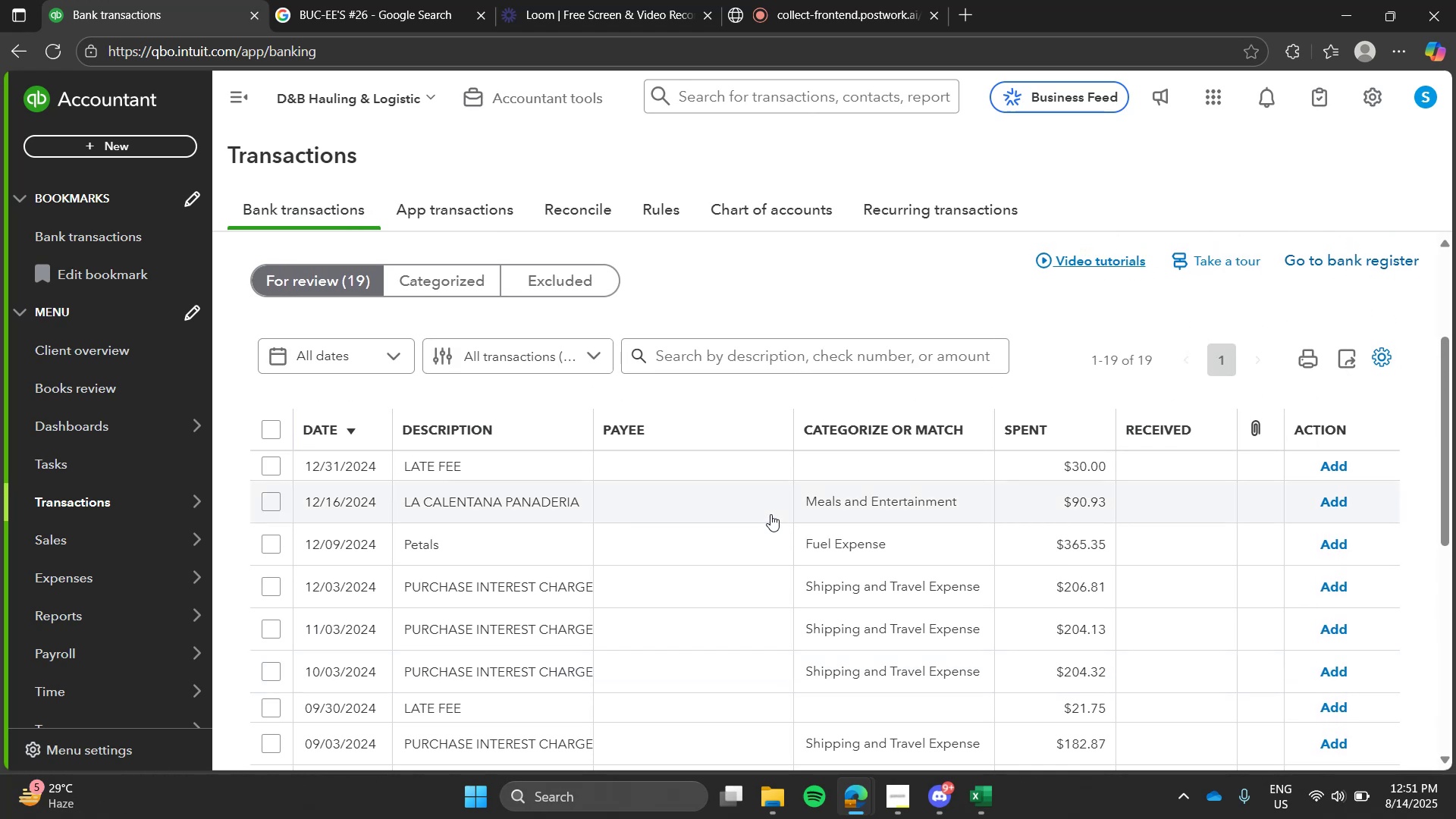 
wait(29.49)
 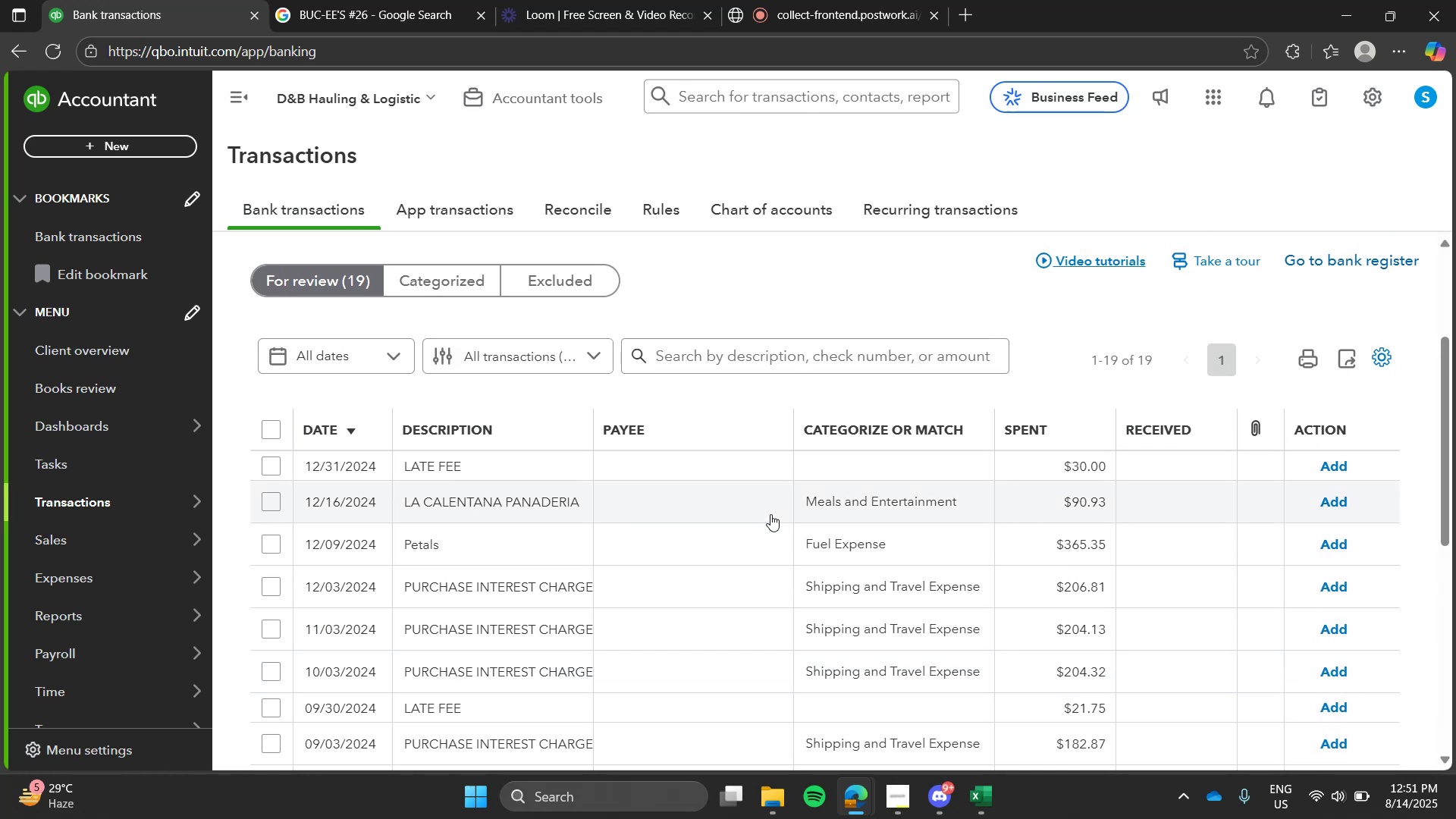 
left_click([573, 417])
 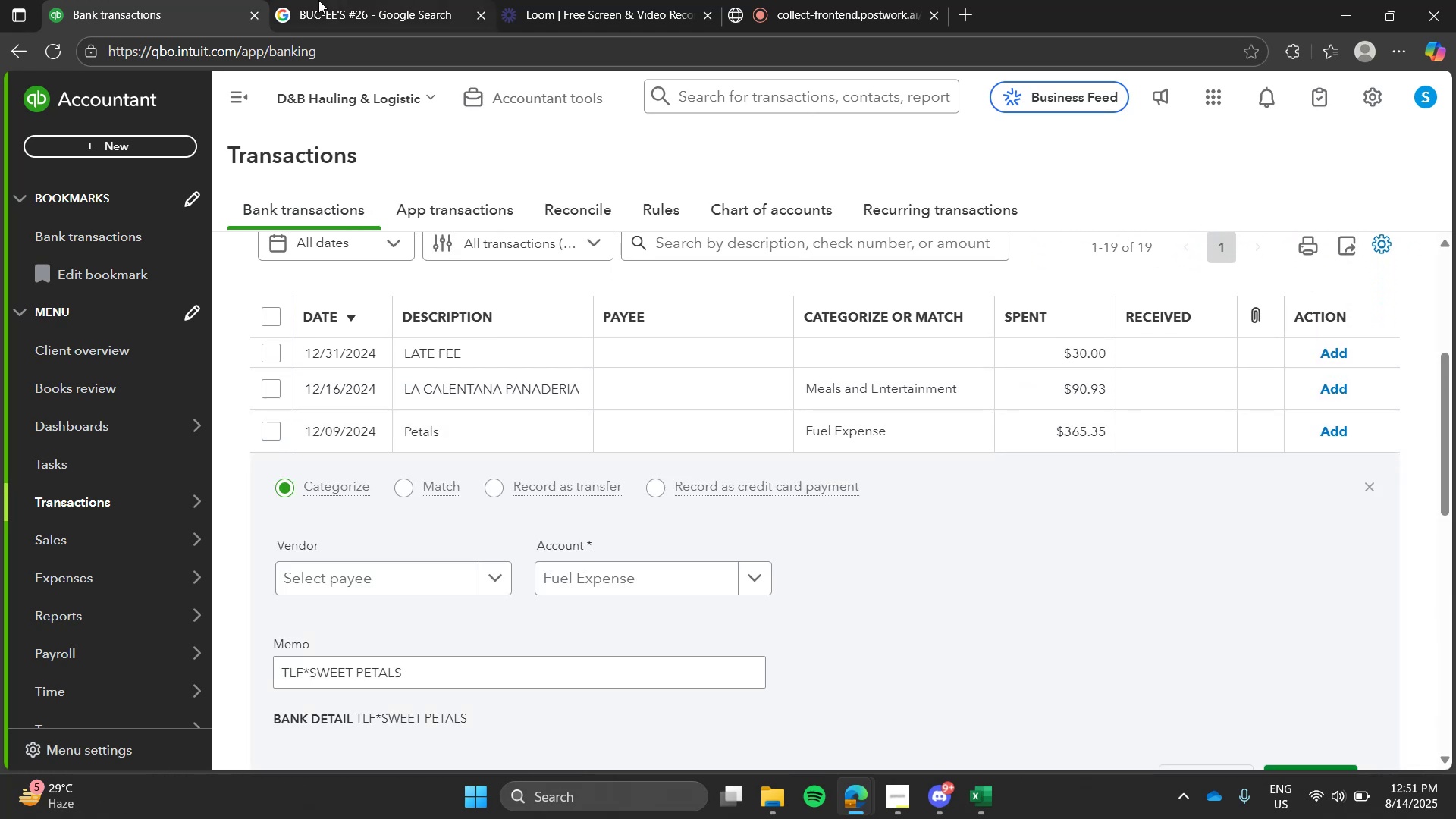 
left_click([318, 0])
 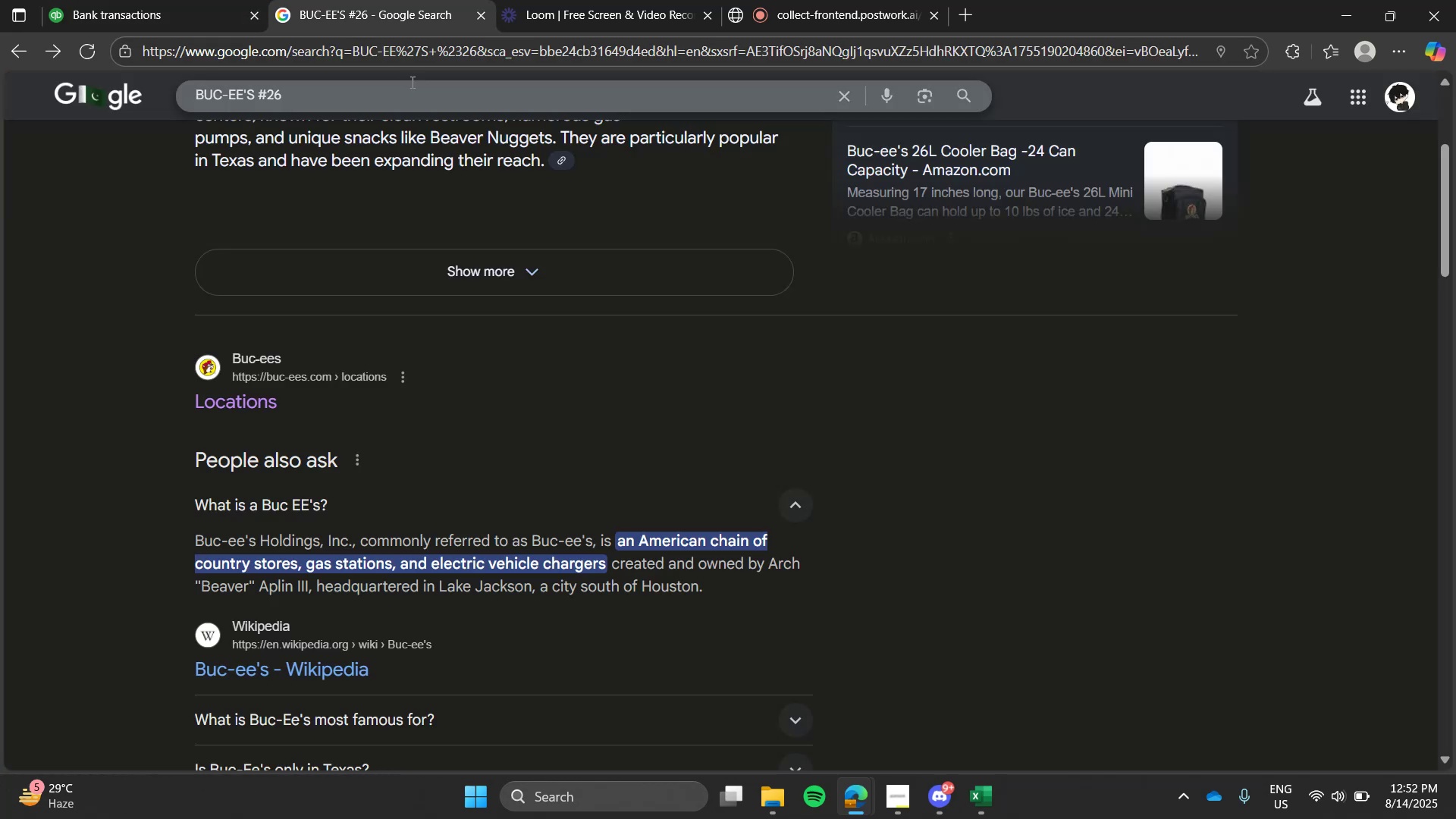 
double_click([411, 82])
 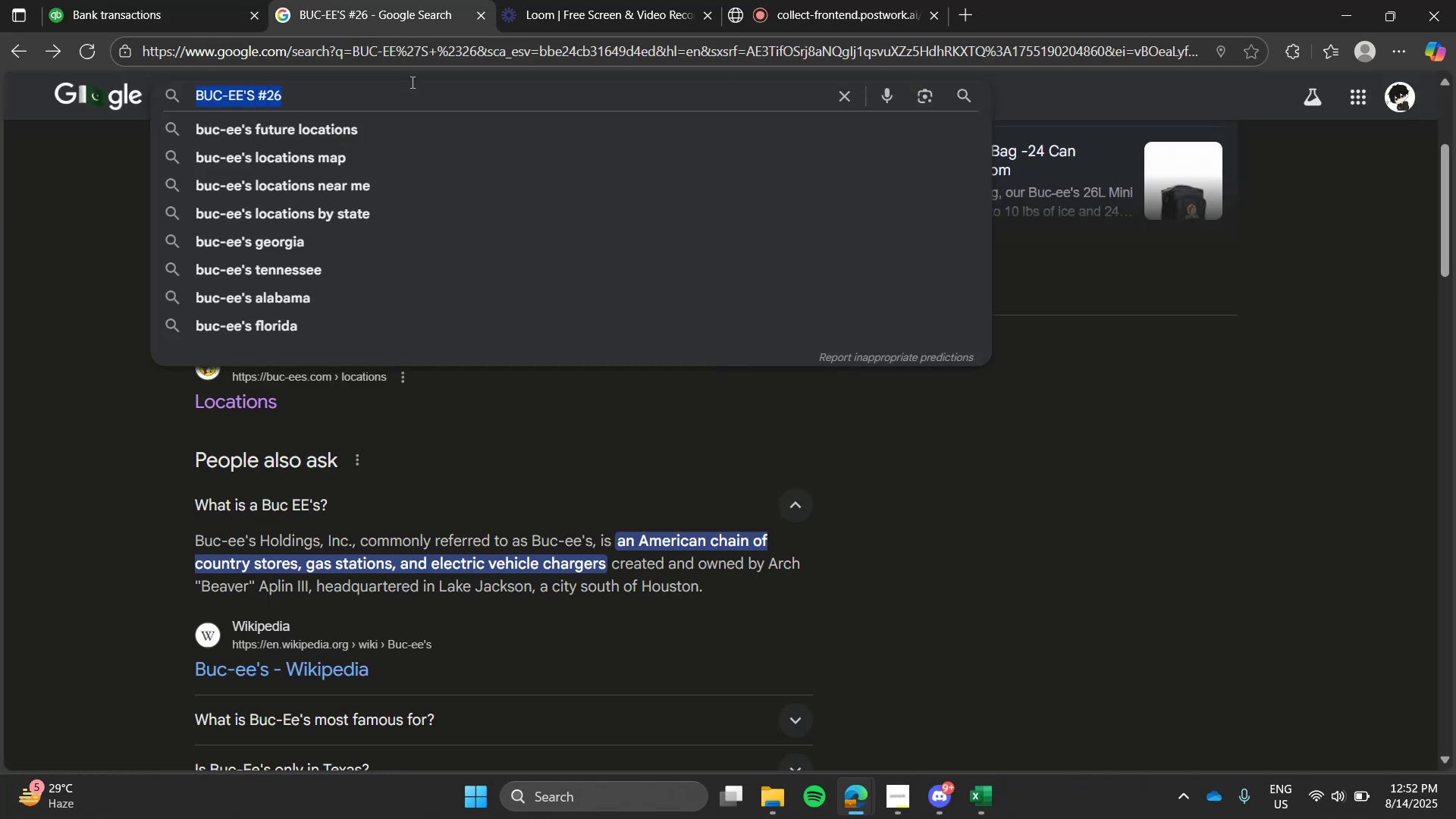 
triple_click([411, 82])
 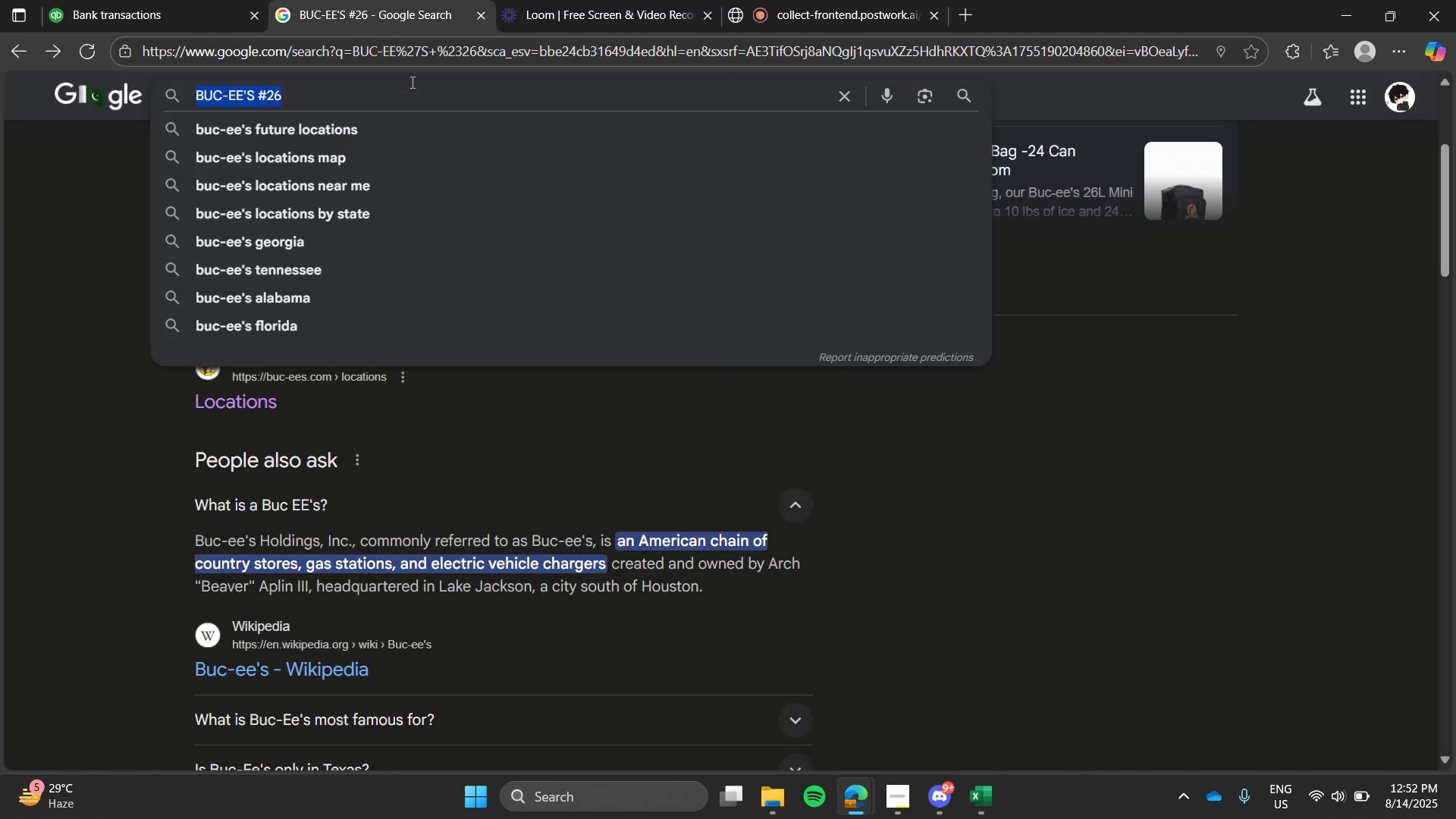 
type(petzl)
key(Backspace)
type(al)
key(Backspace)
key(Backspace)
key(Backspace)
type(als texas)
 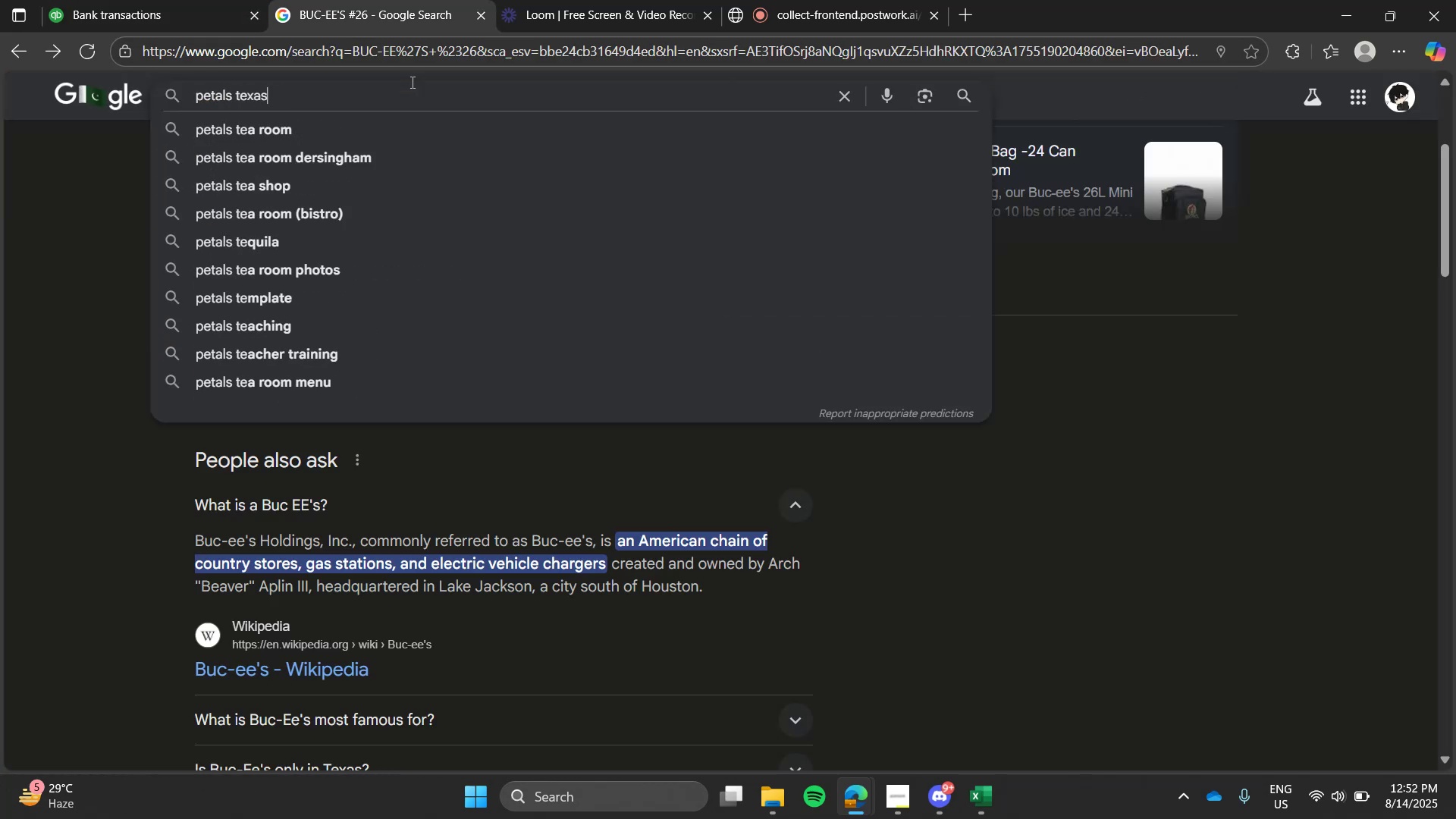 
key(Enter)
 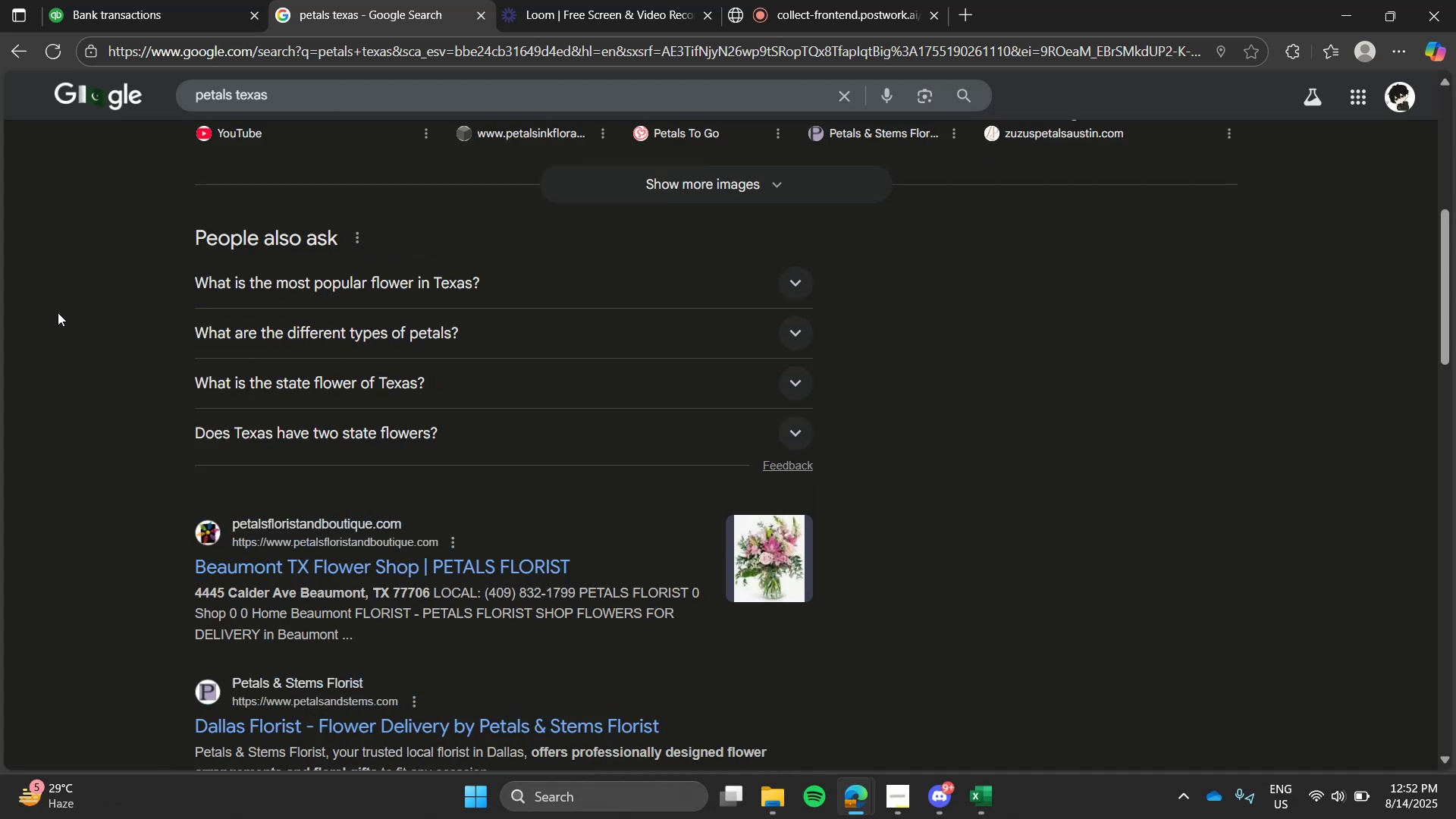 
wait(7.2)
 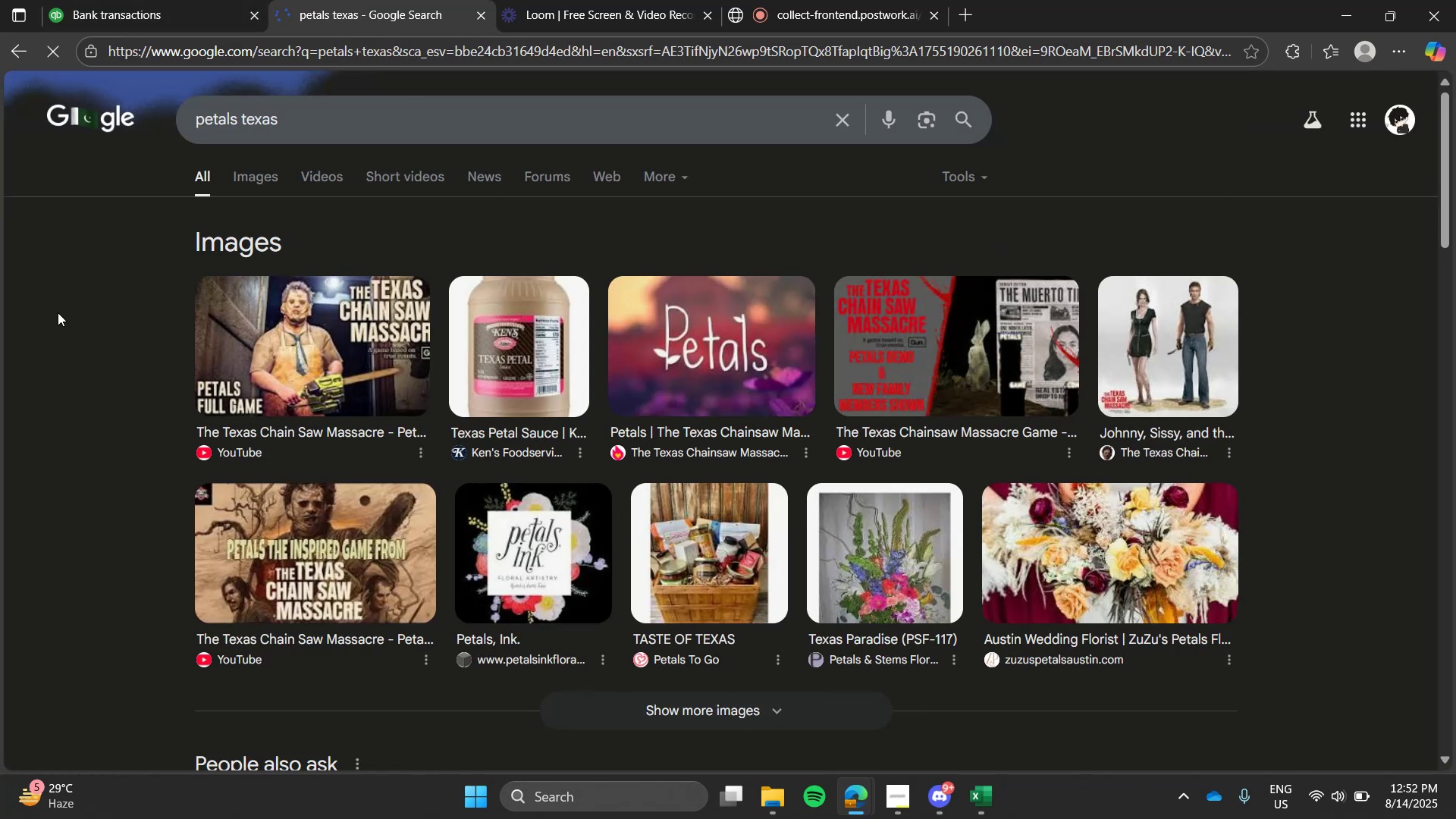 
left_click([206, 0])
 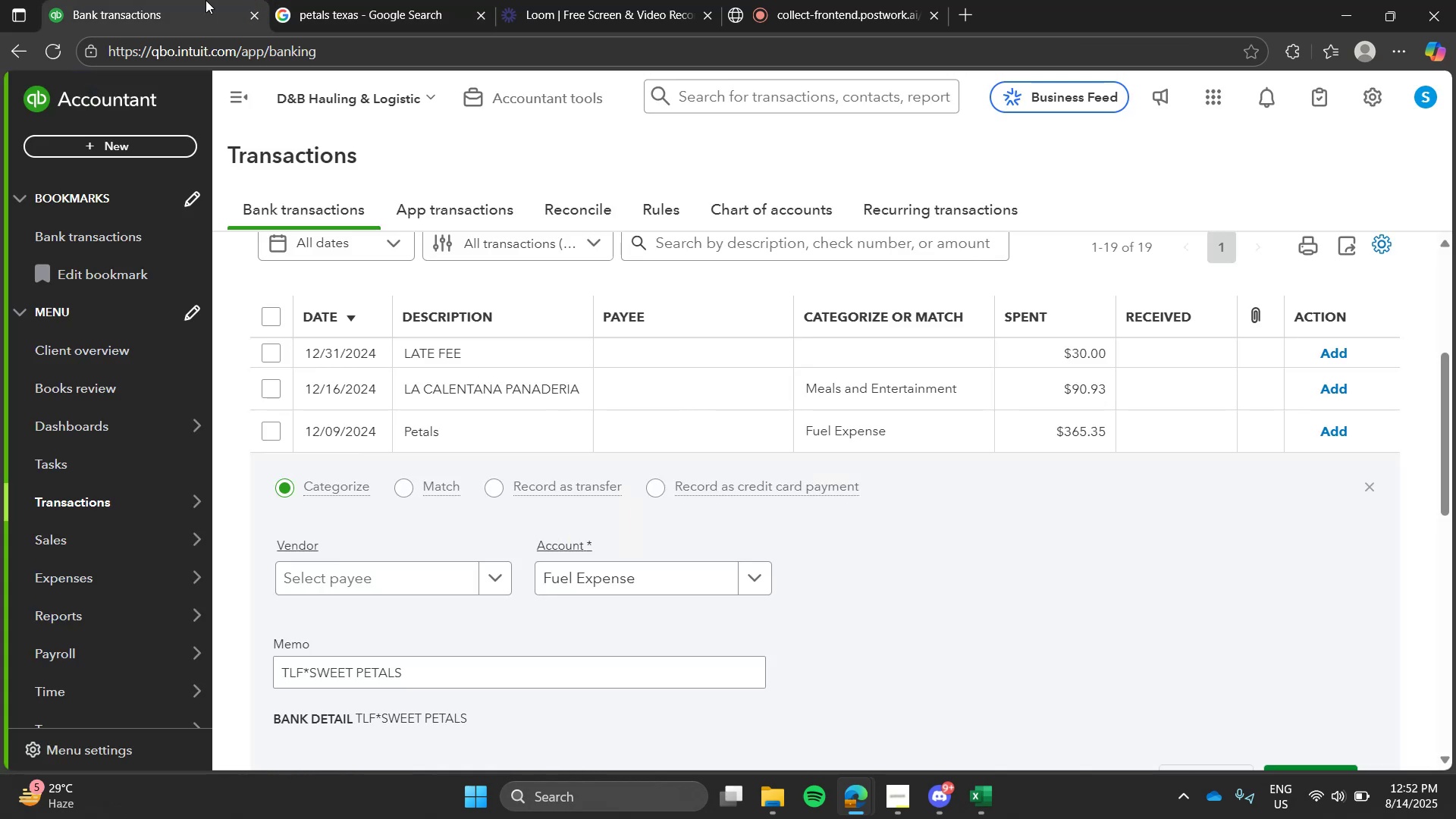 
mouse_move([375, 405])
 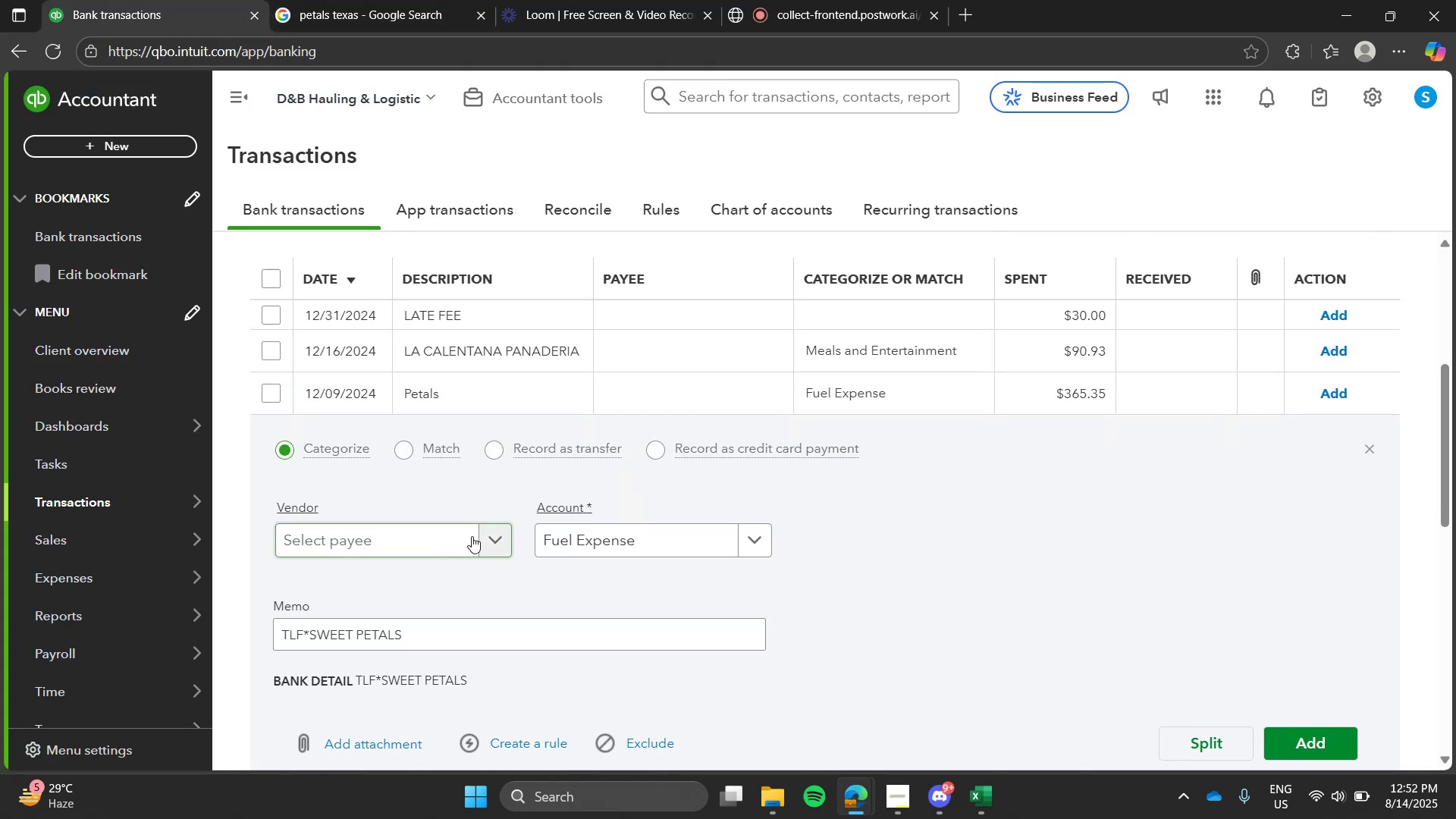 
left_click([461, 626])
 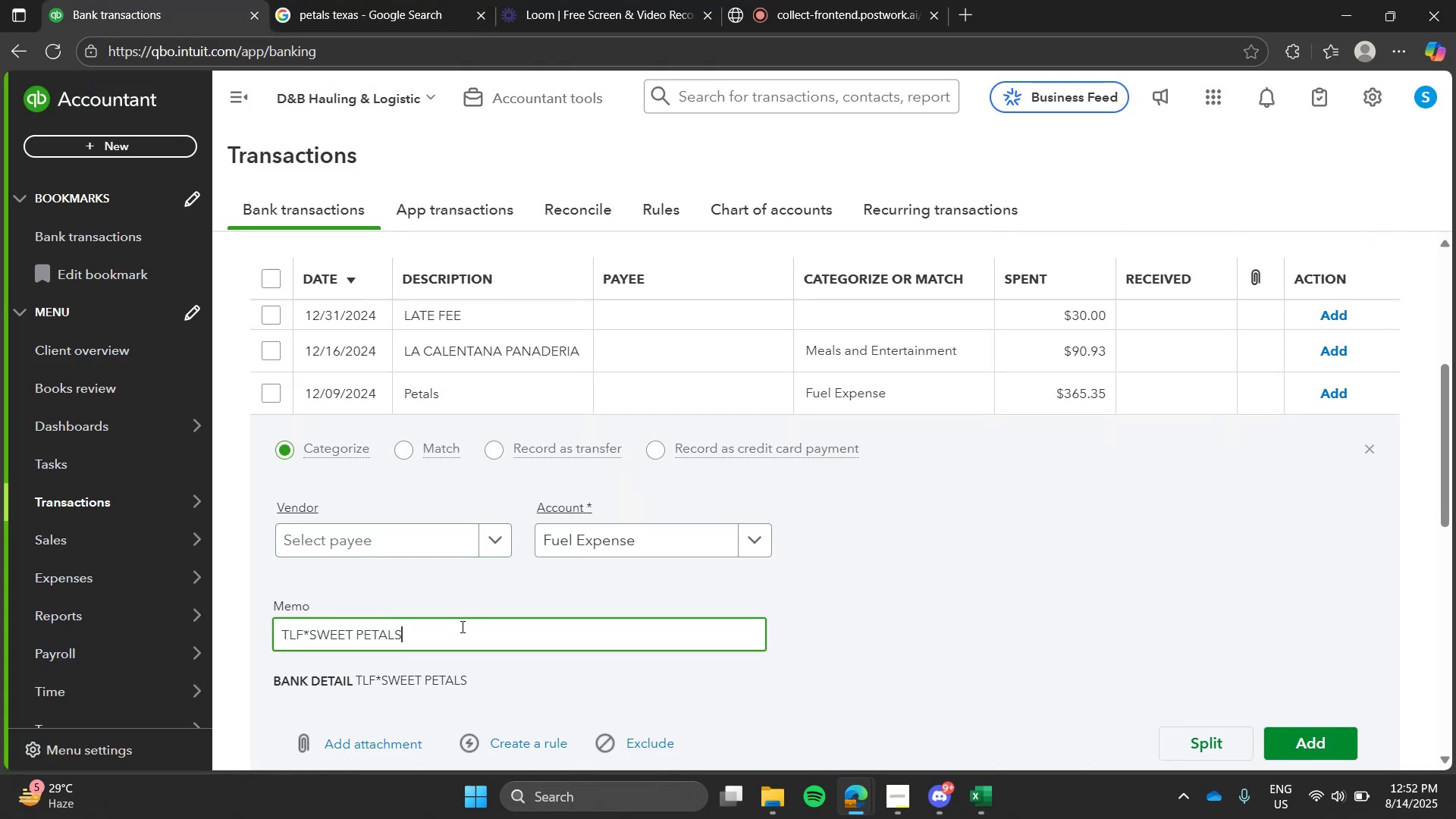 
hold_key(key=ControlLeft, duration=0.32)
double_click([461, 626])
 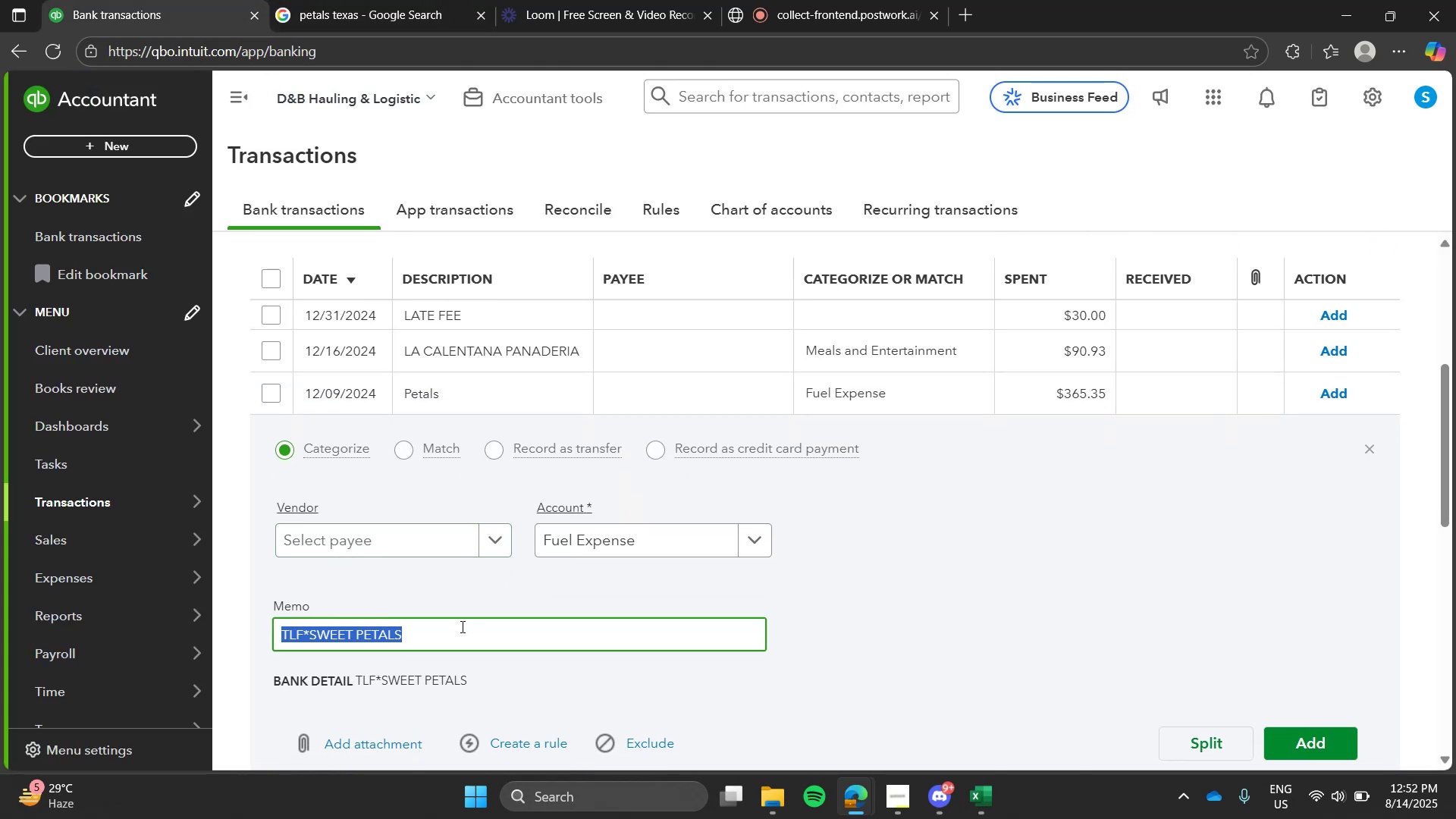 
triple_click([461, 626])
 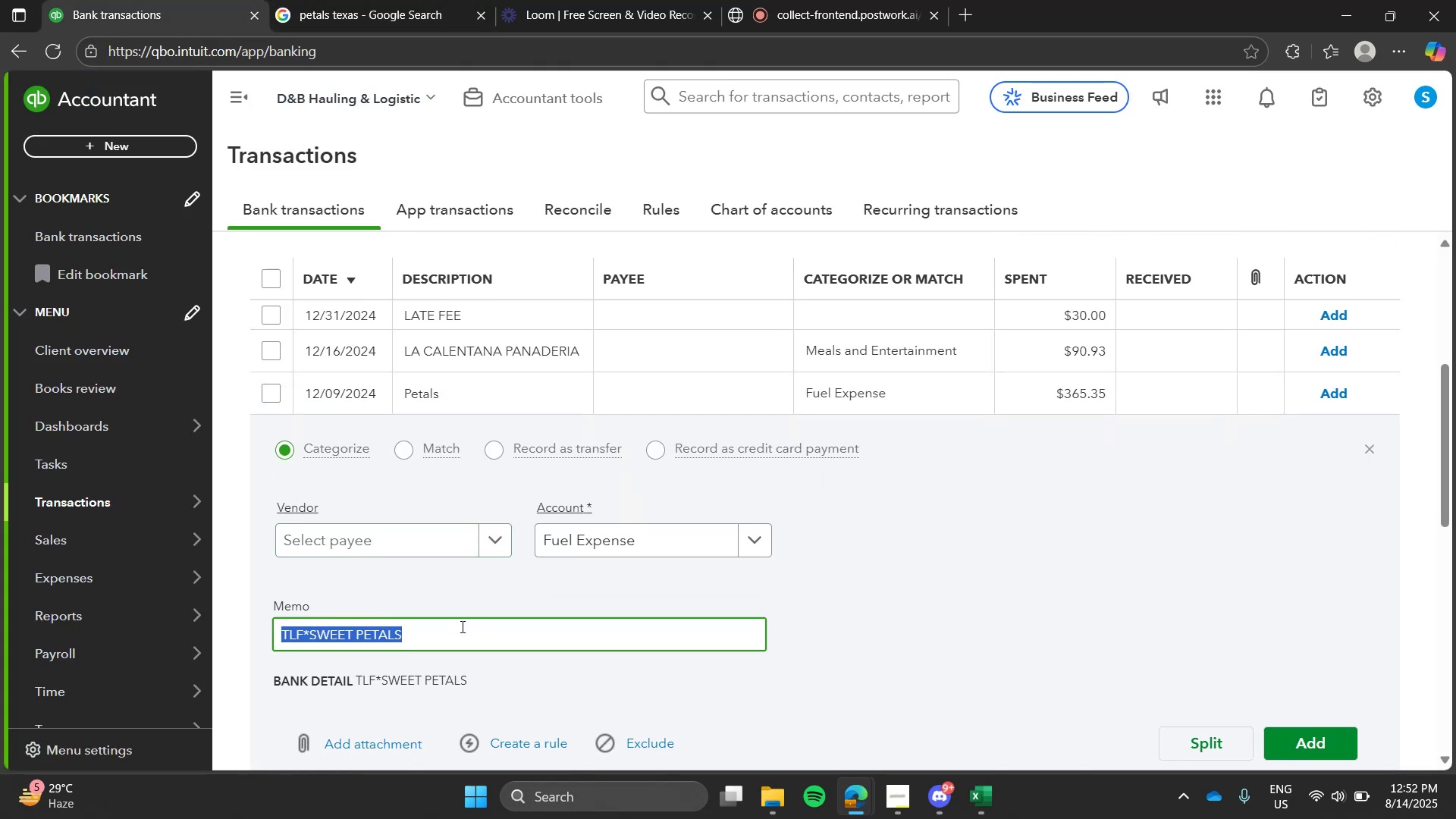 
key(Control+ControlLeft)
 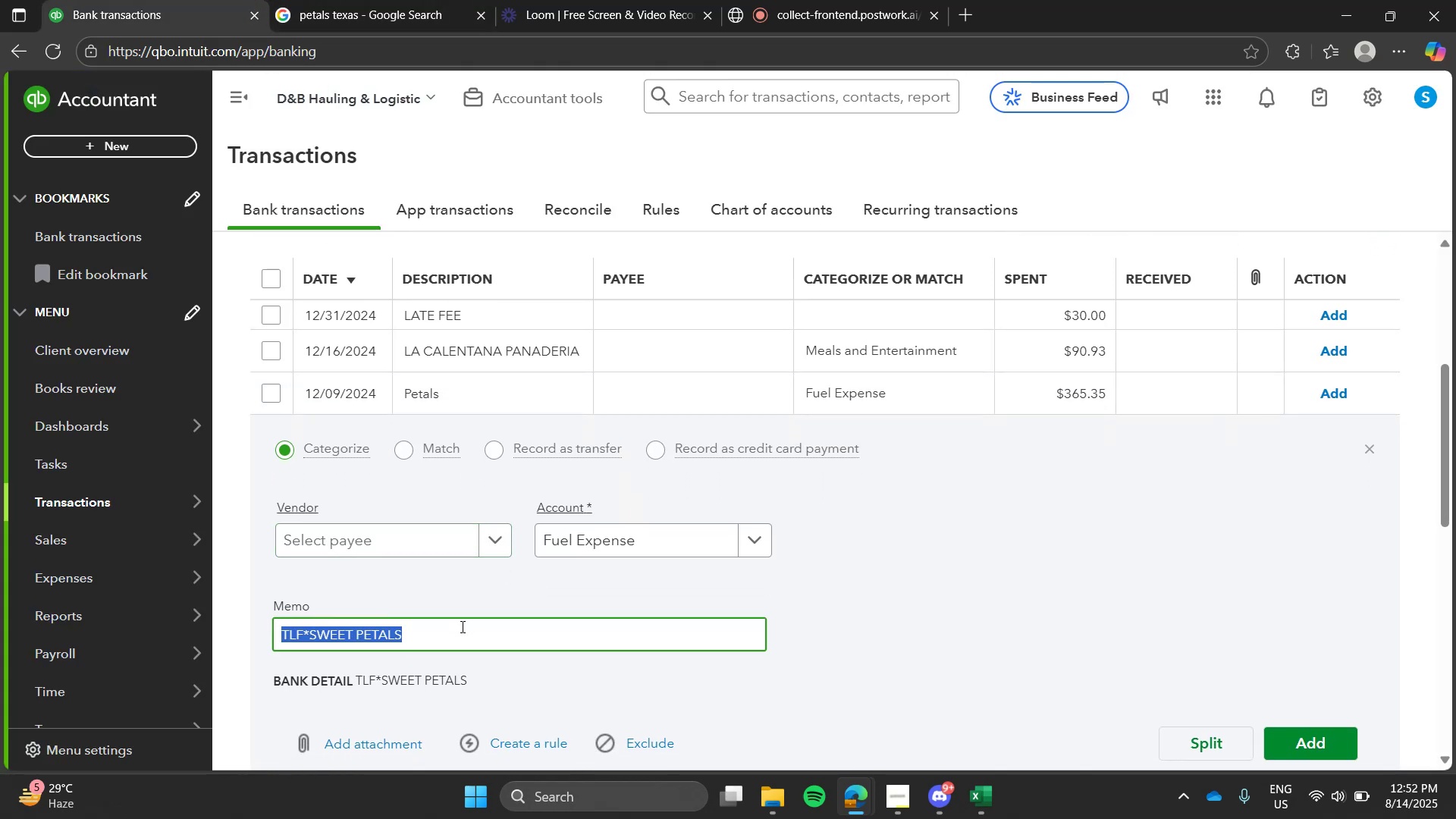 
key(Control+C)
 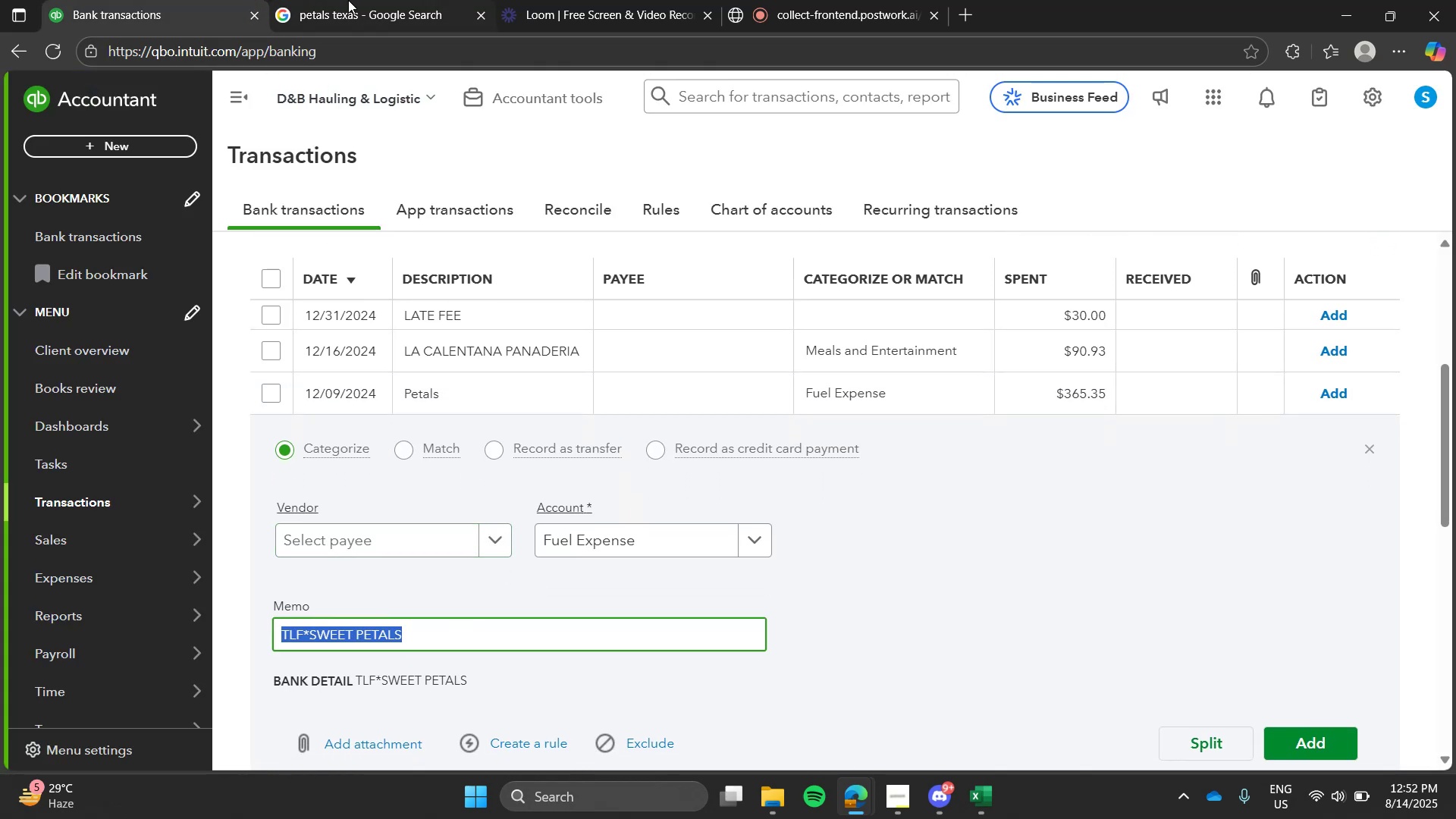 
left_click([348, 0])
 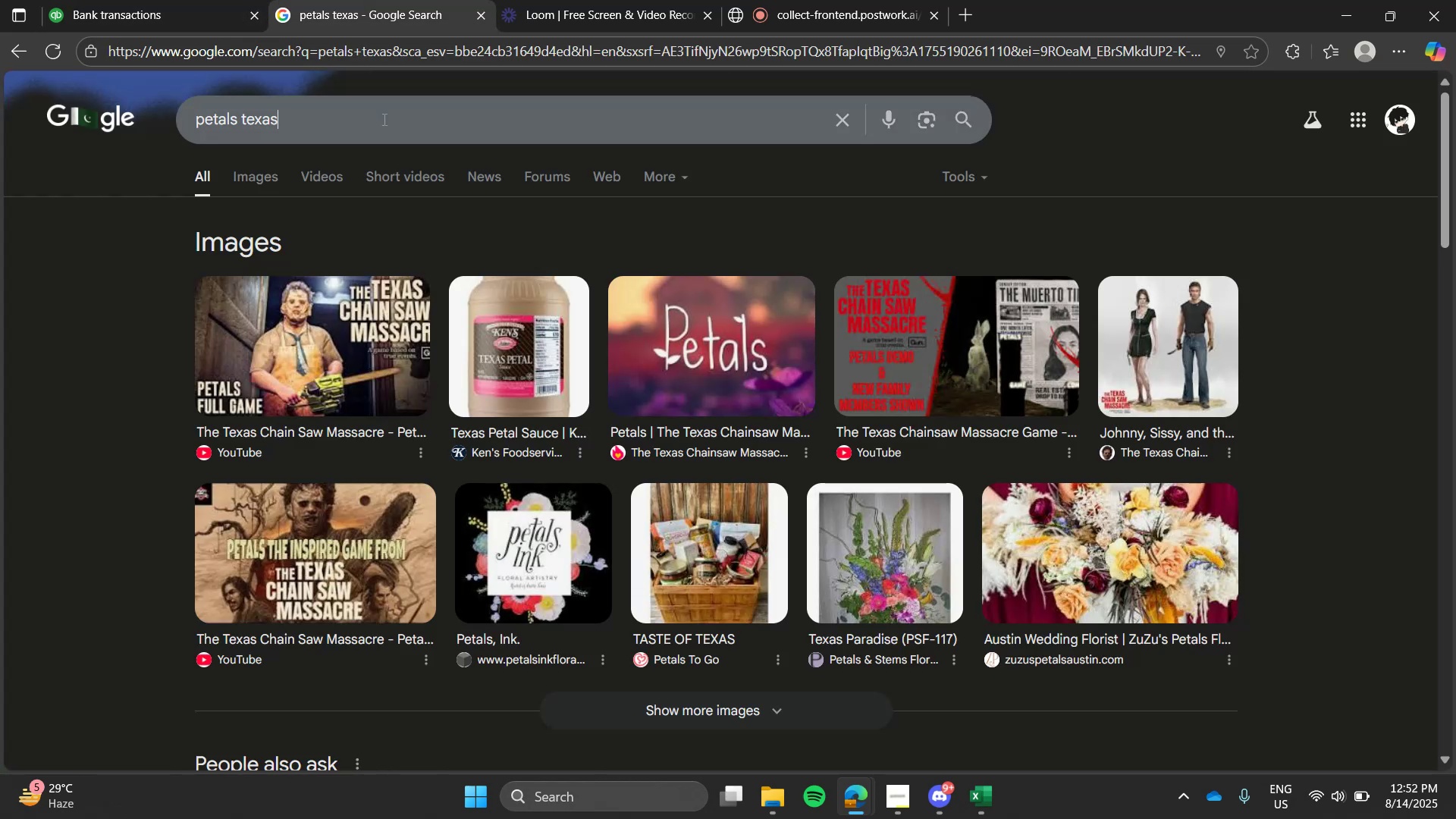 
double_click([383, 119])
 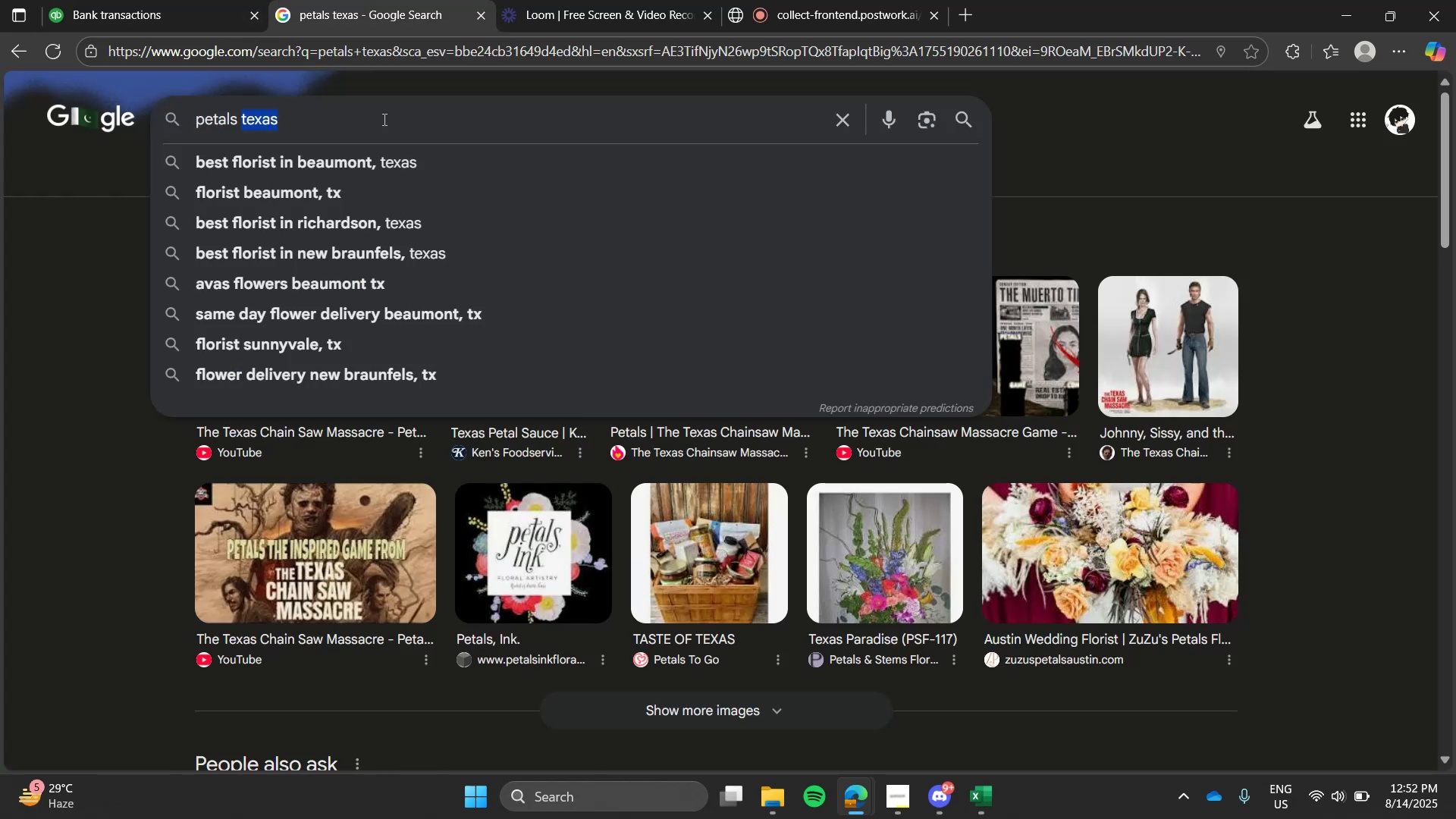 
key(Control+ControlLeft)
 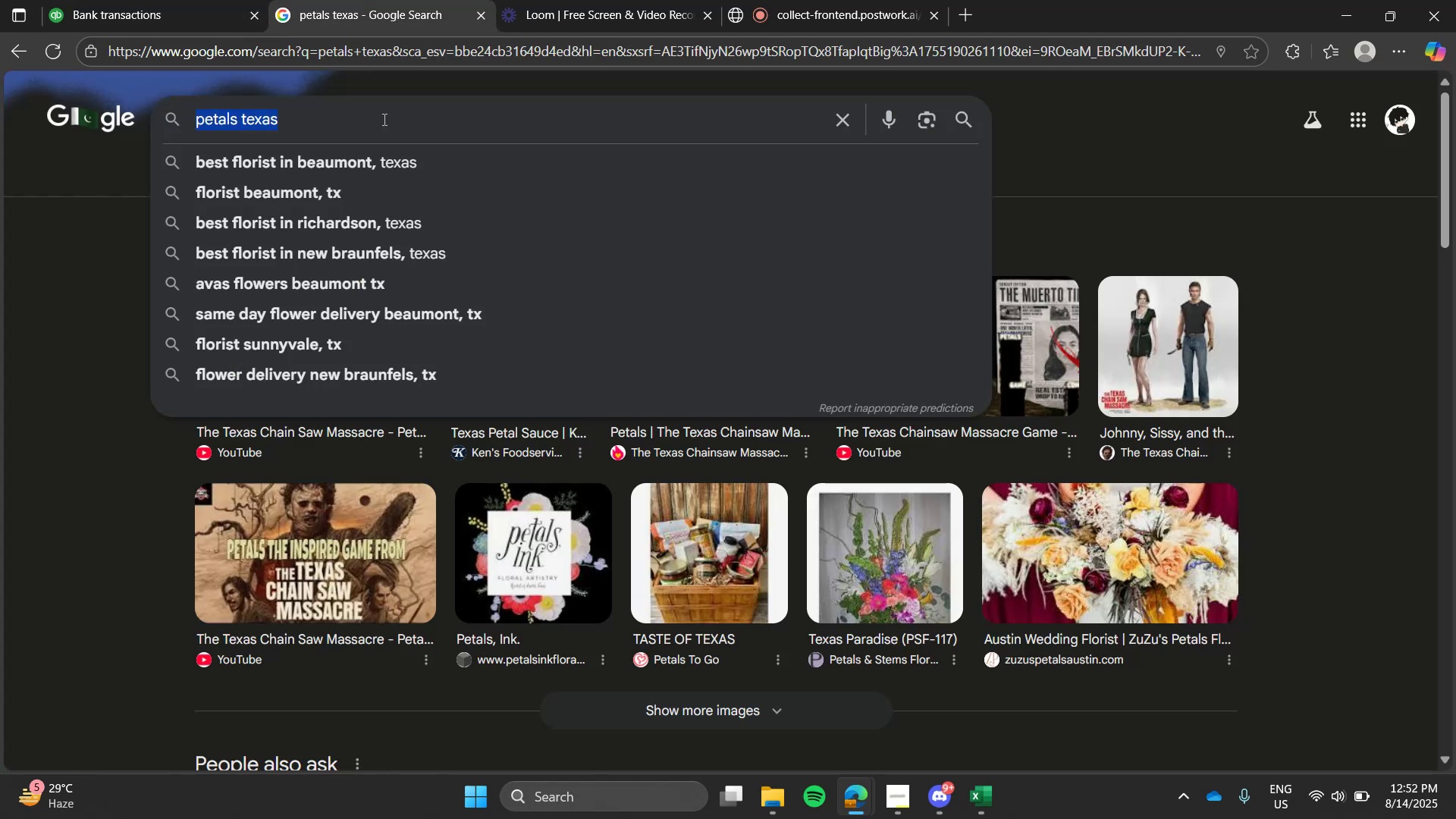 
key(Control+V)
 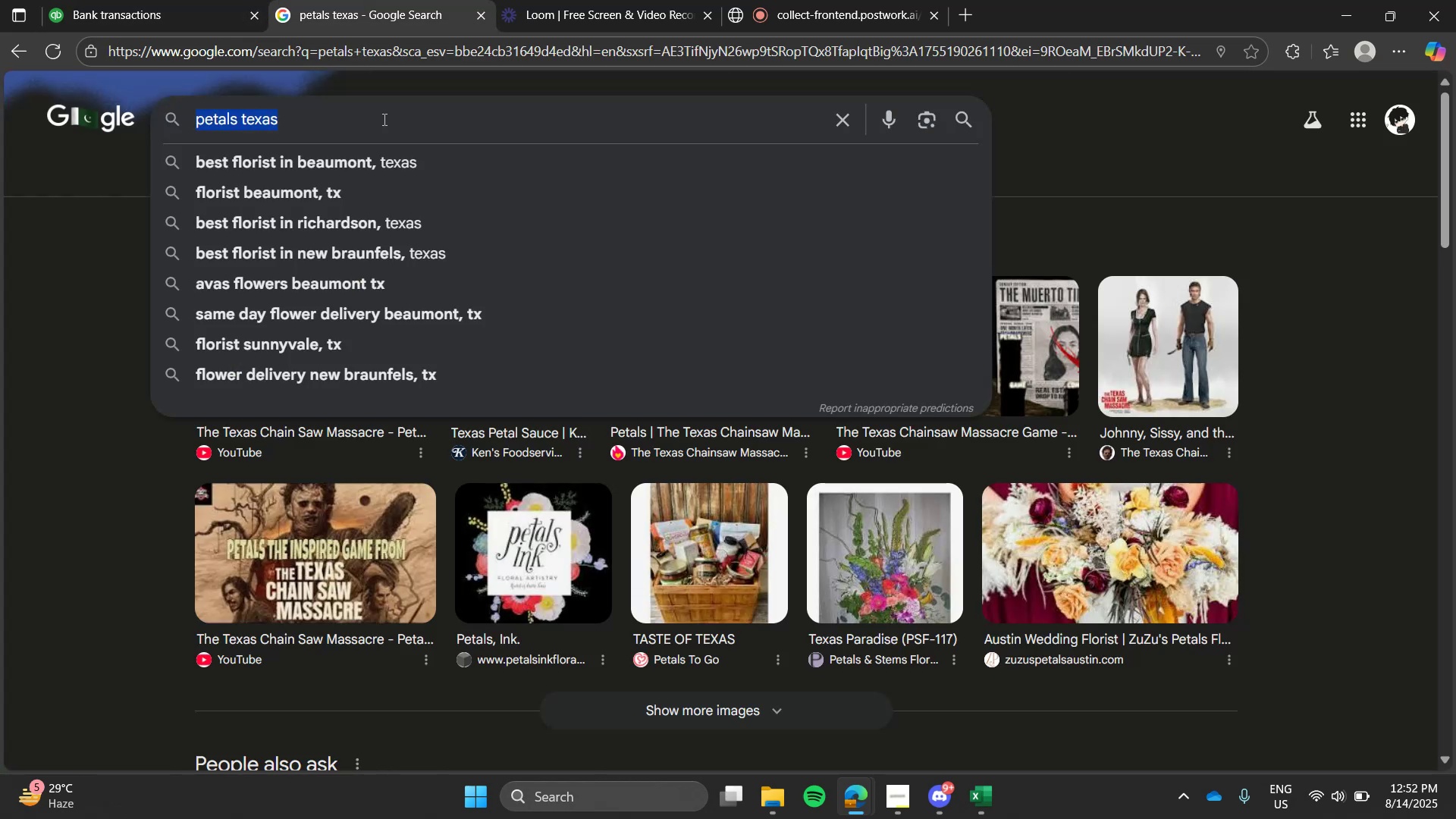 
triple_click([383, 119])
 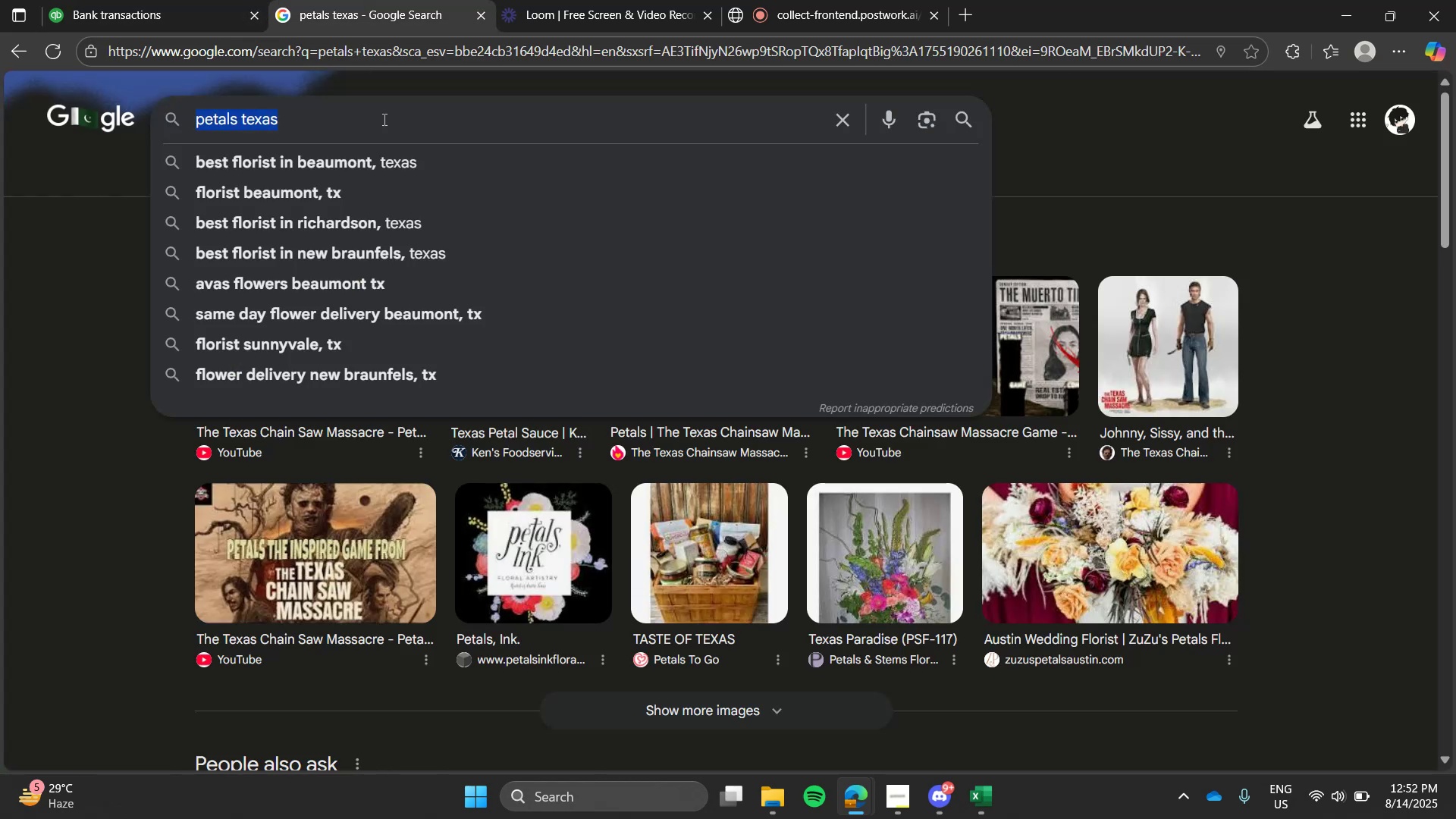 
key(Enter)
 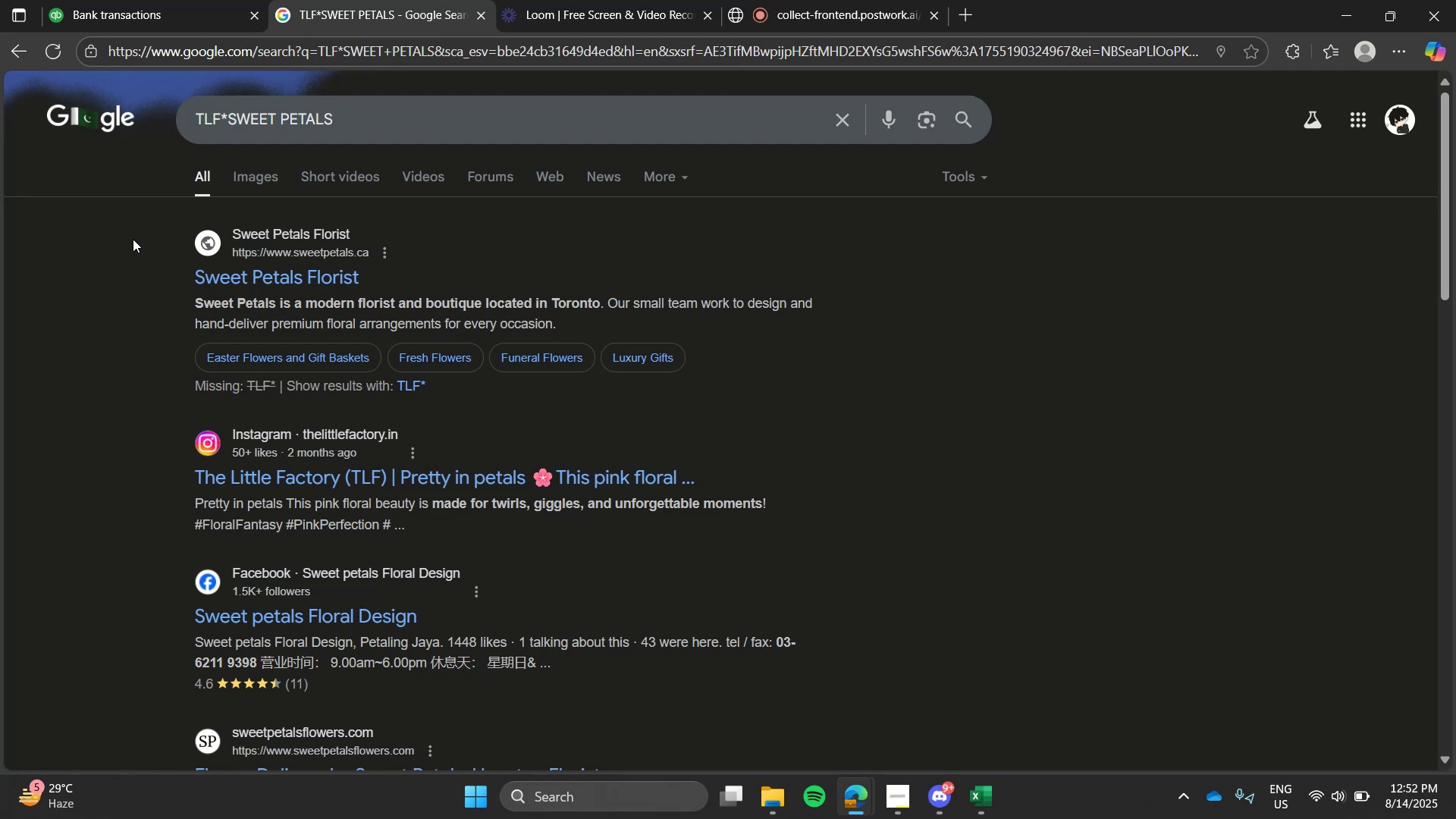 
left_click([363, 119])
 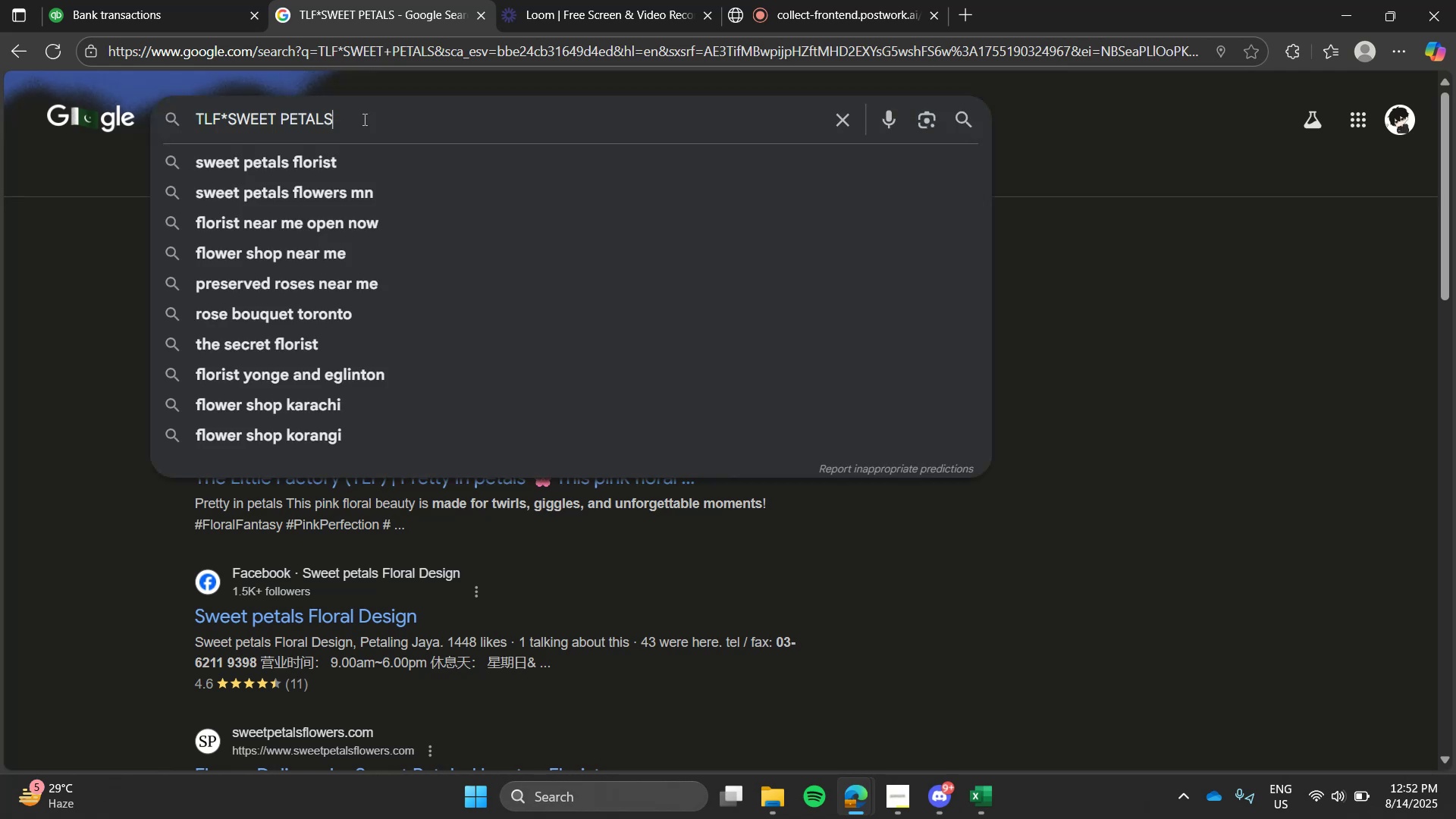 
type( texas)
 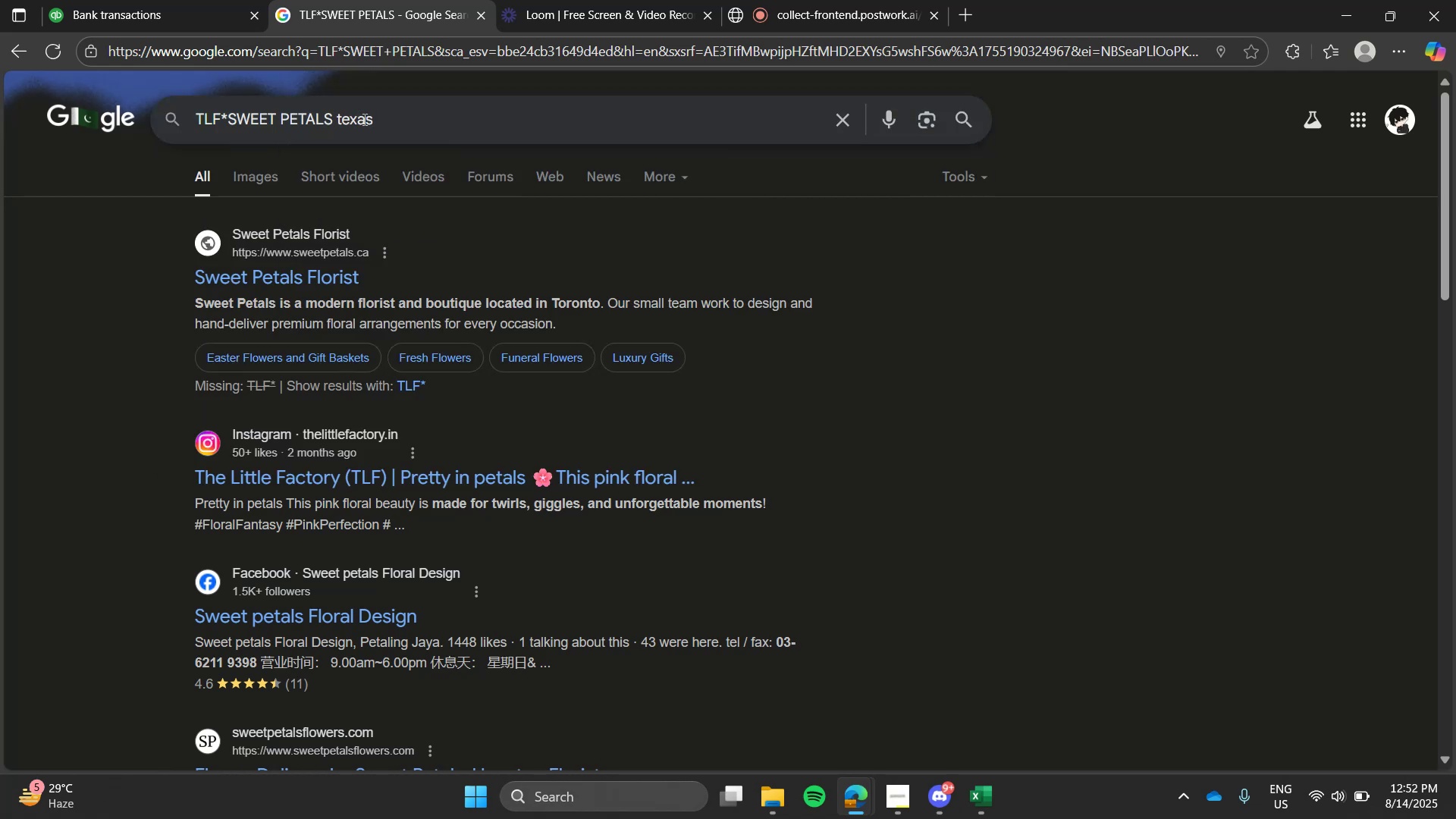 
key(Enter)
 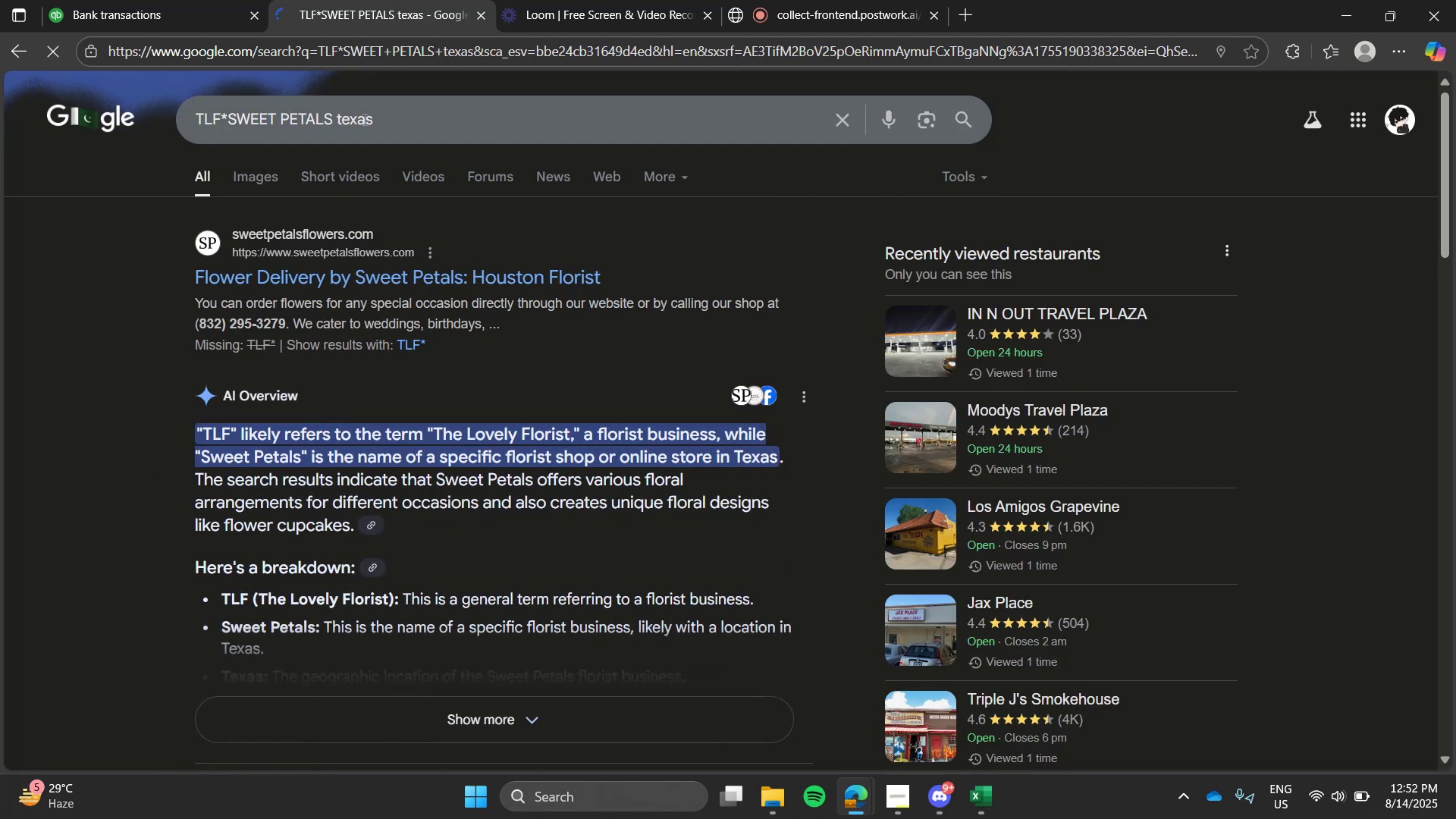 
left_click([165, 0])
 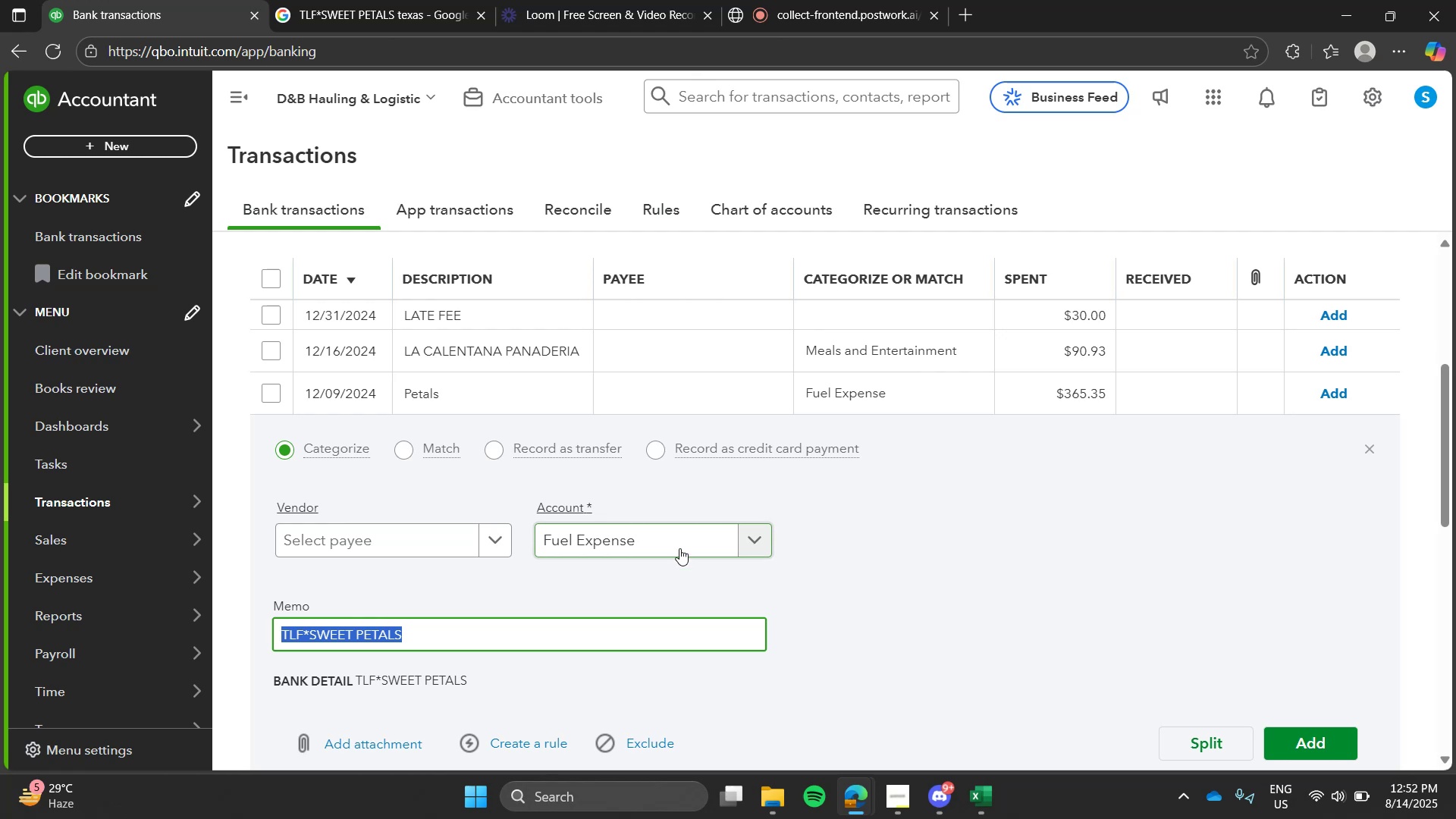 
left_click([679, 548])
 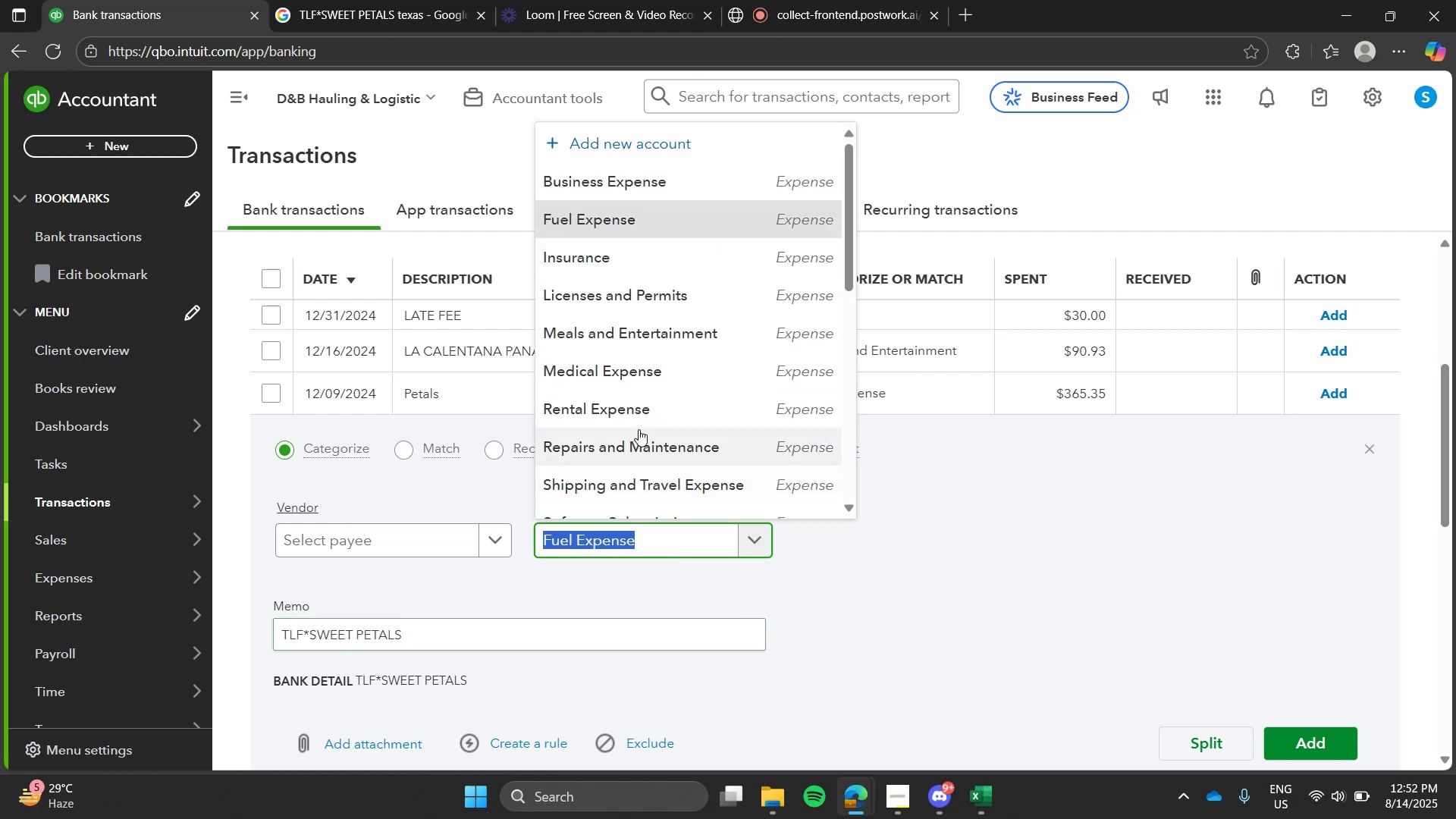 
left_click([657, 245])
 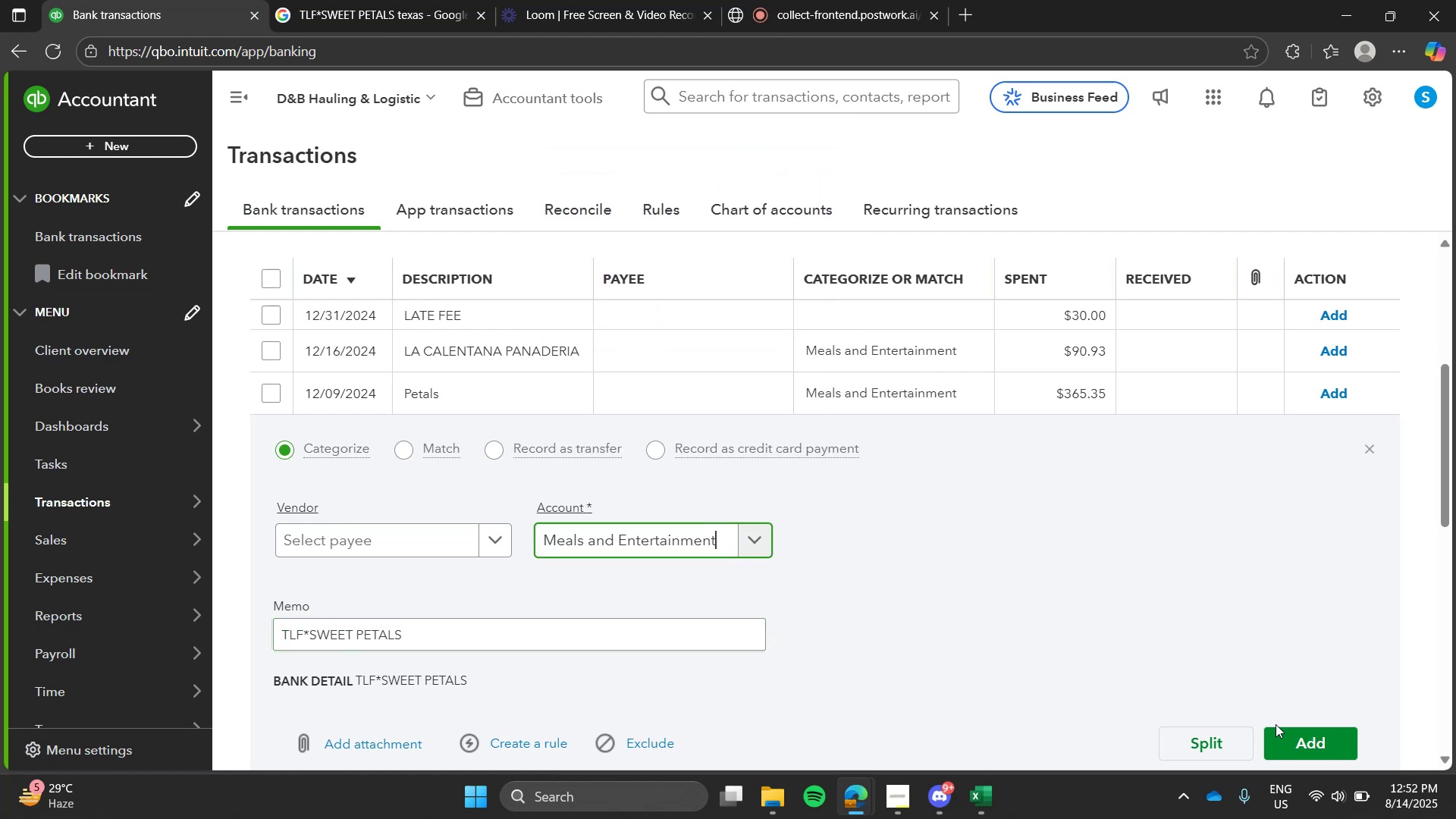 
left_click([1290, 742])
 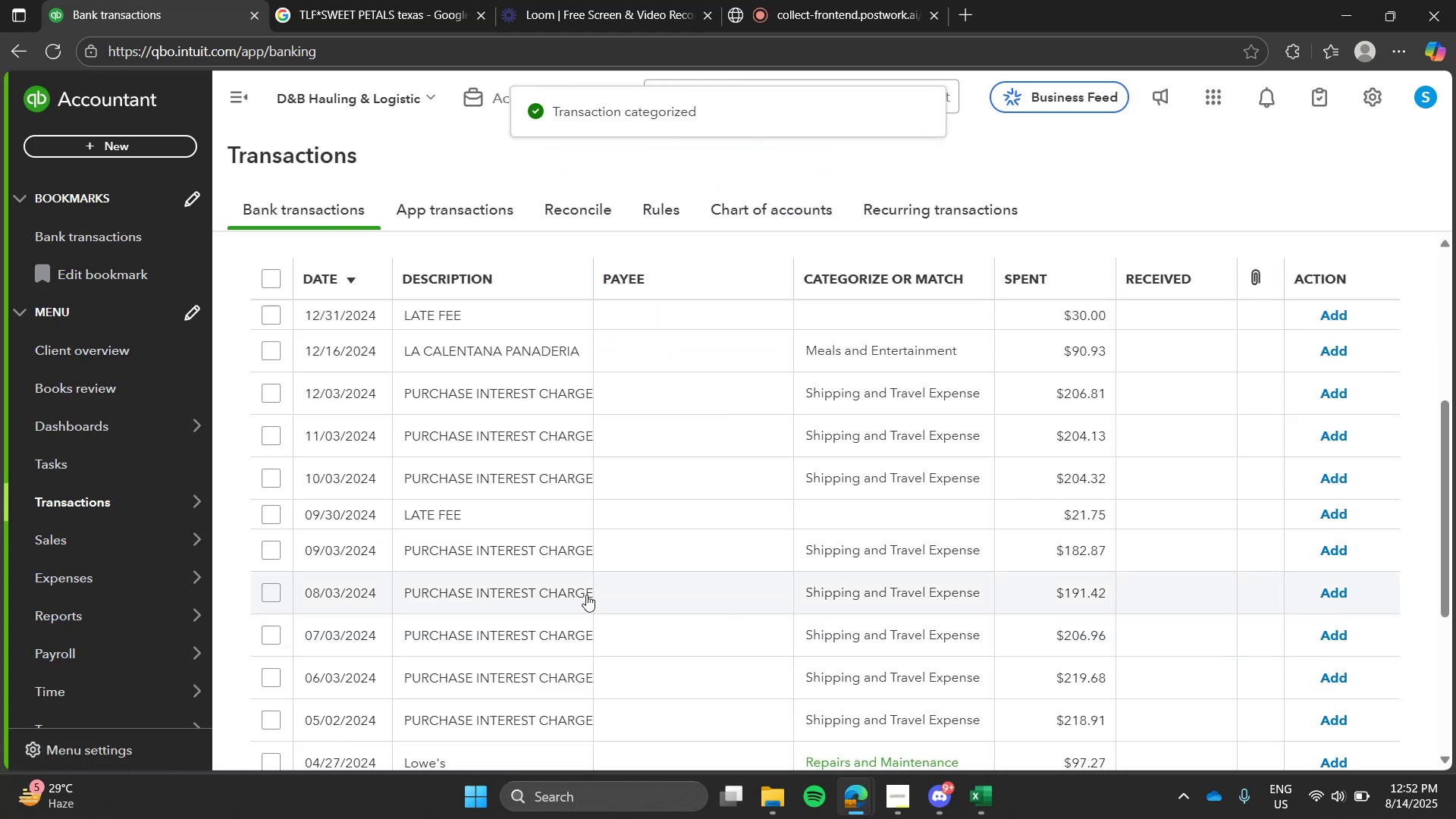 
wait(8.64)
 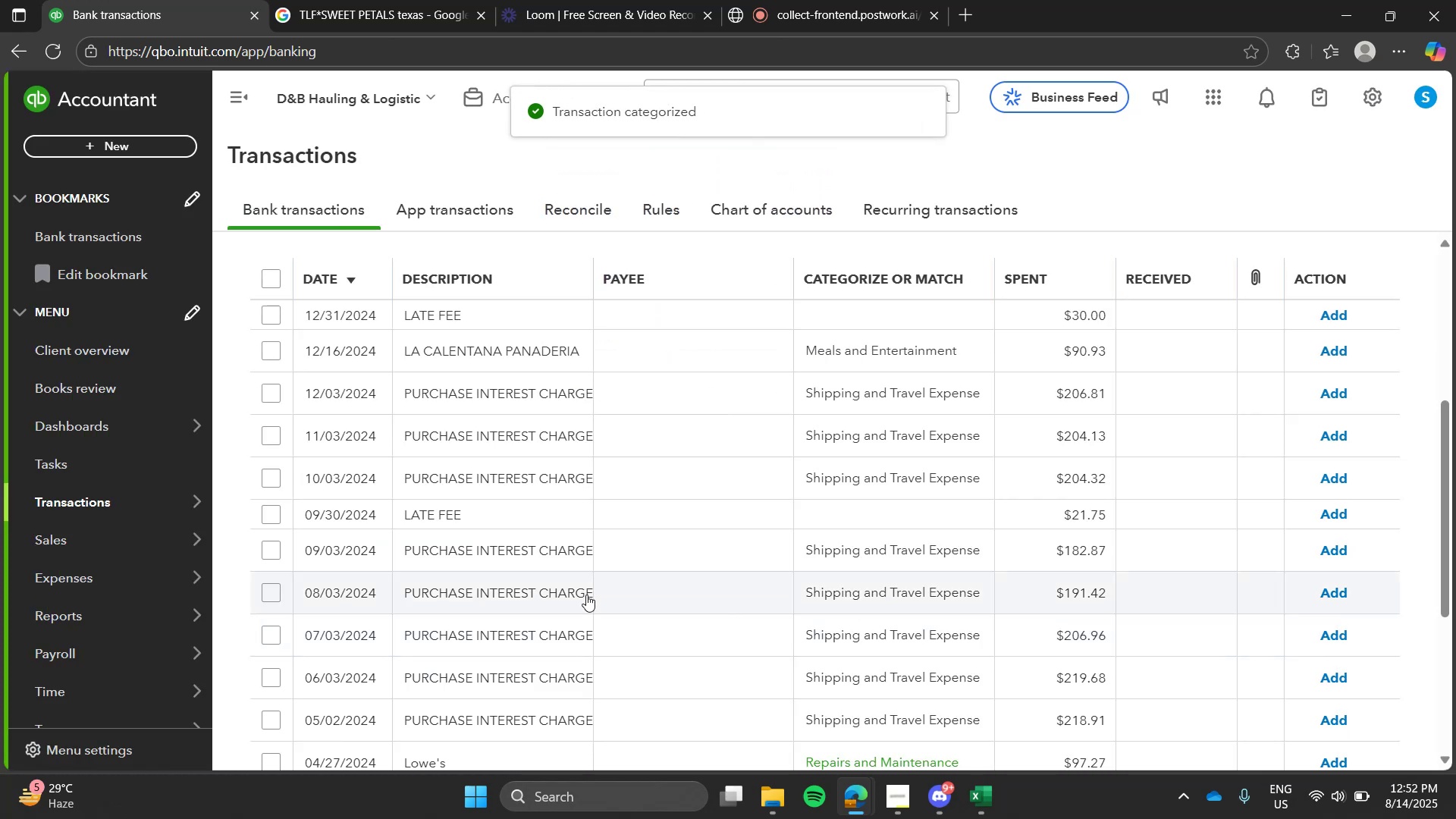 
left_click([933, 791])
 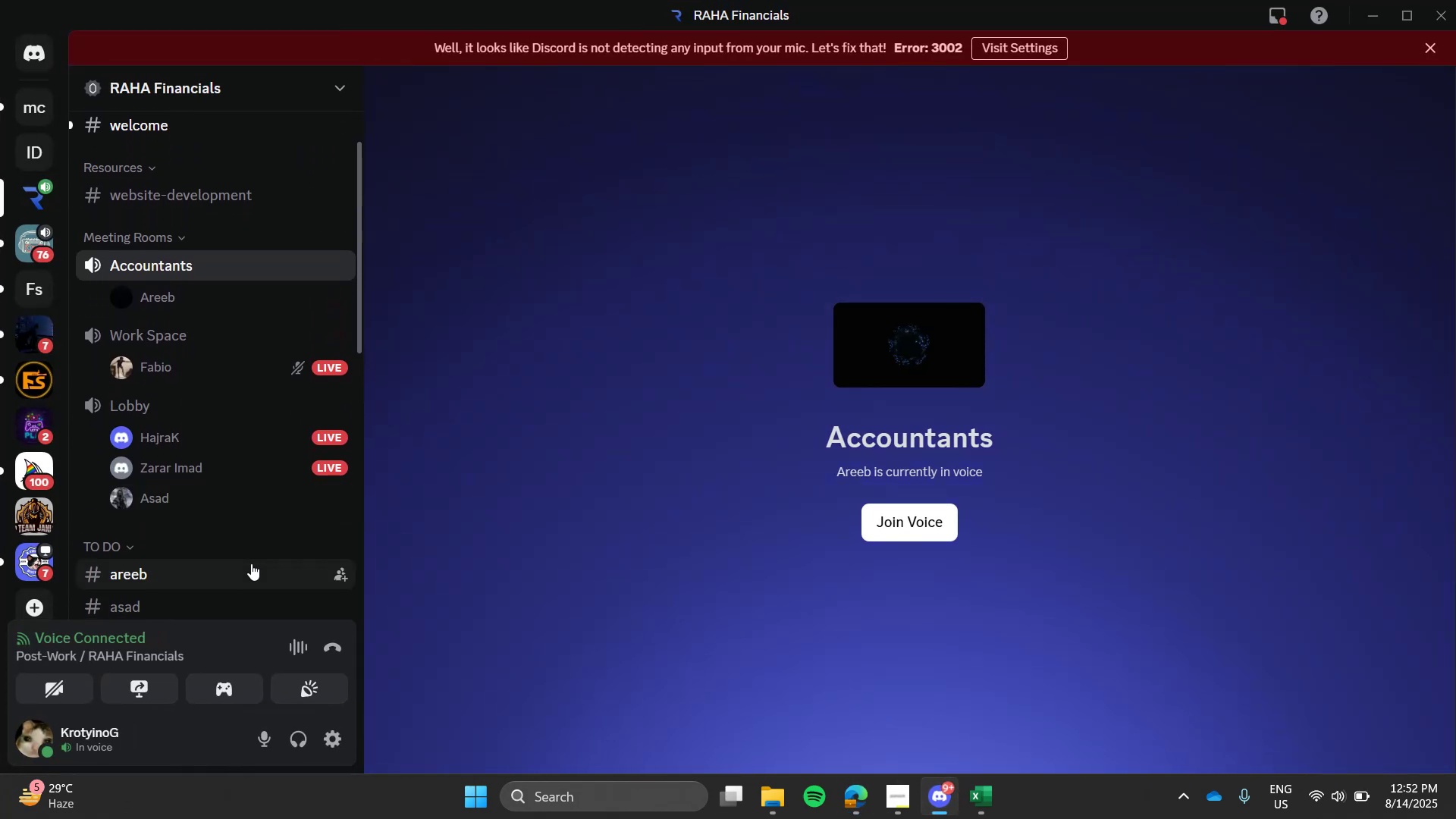 
wait(9.46)
 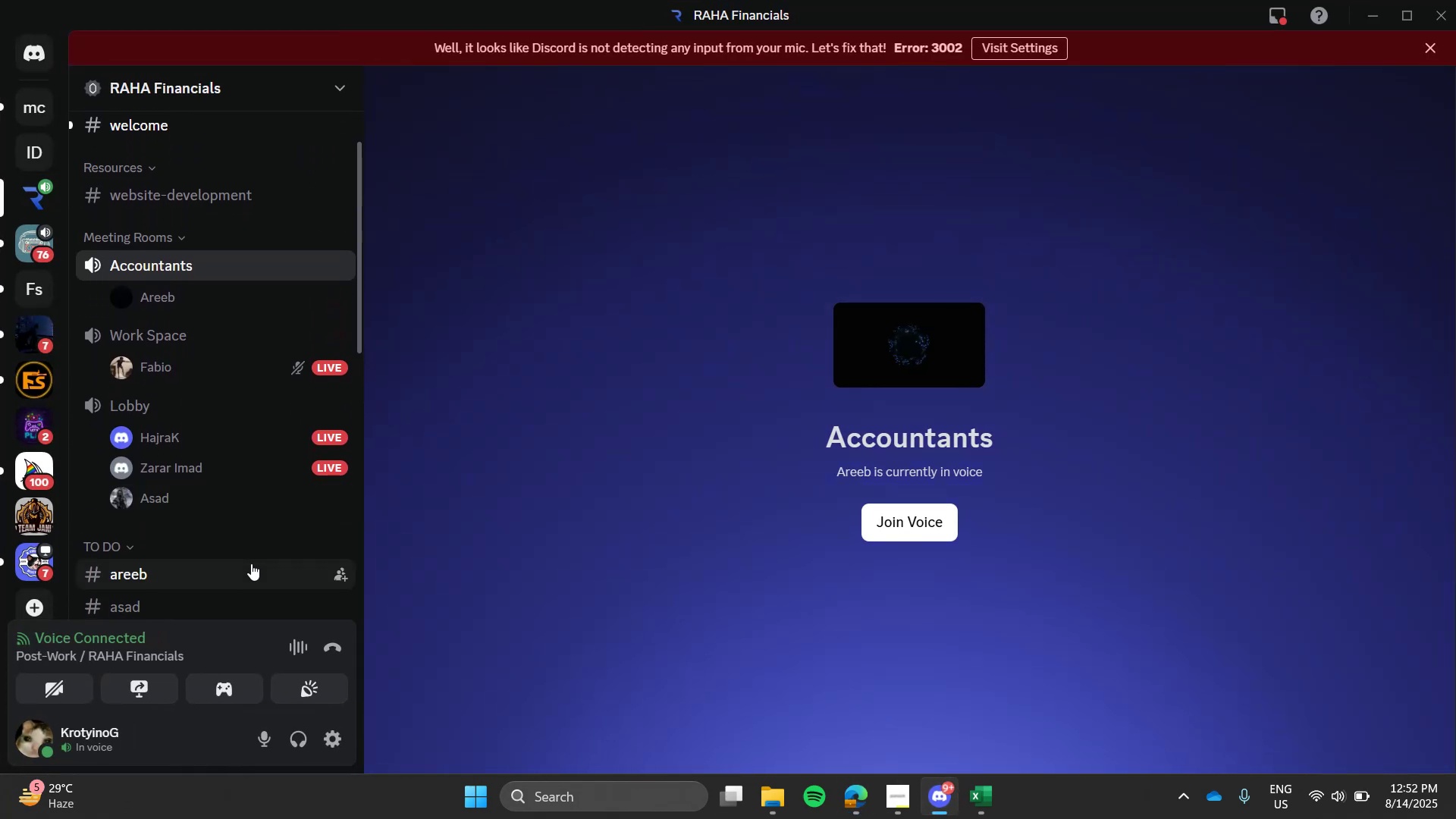 
key(Alt+AltLeft)
 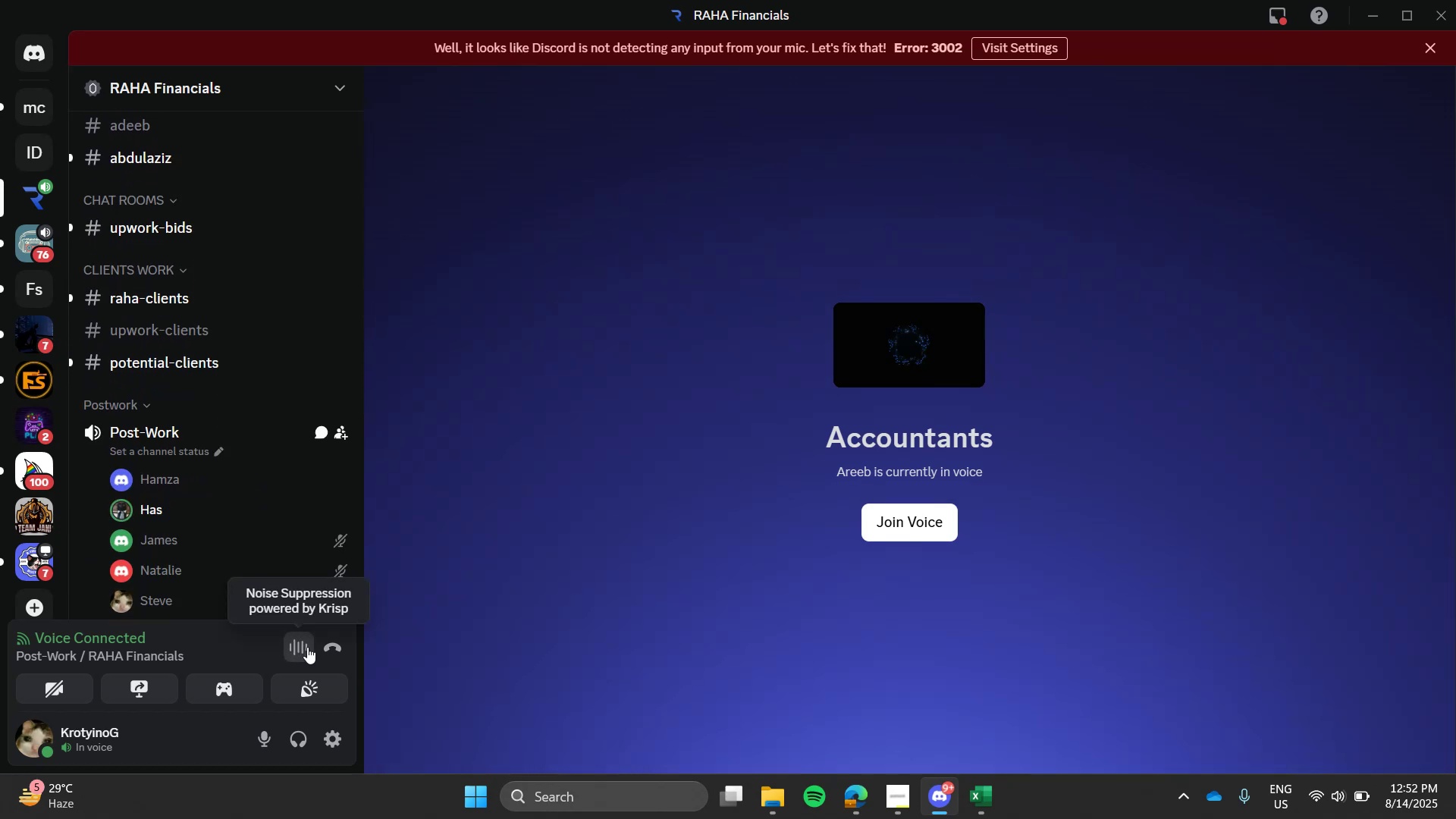 
key(Alt+Tab)
 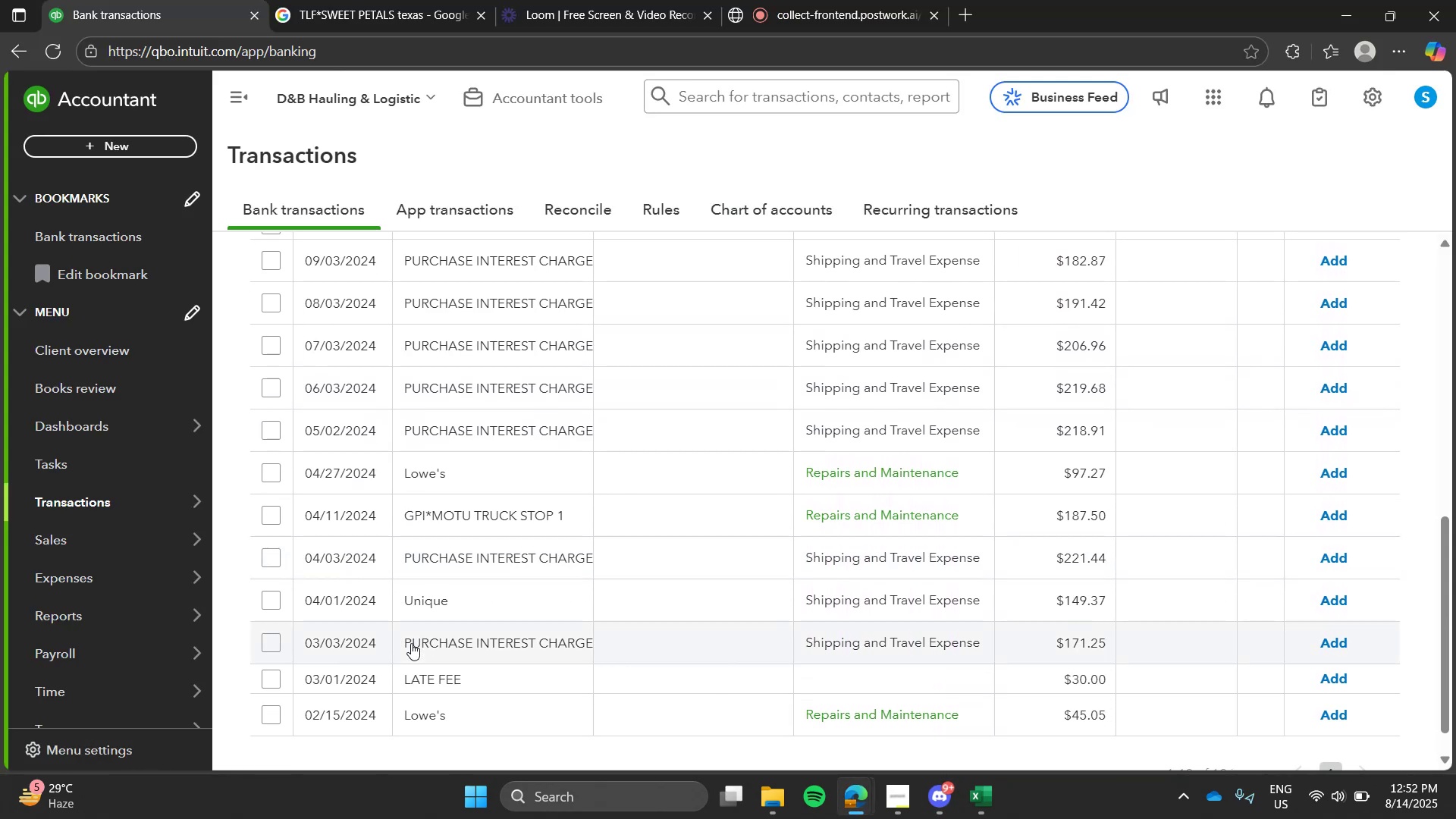 